 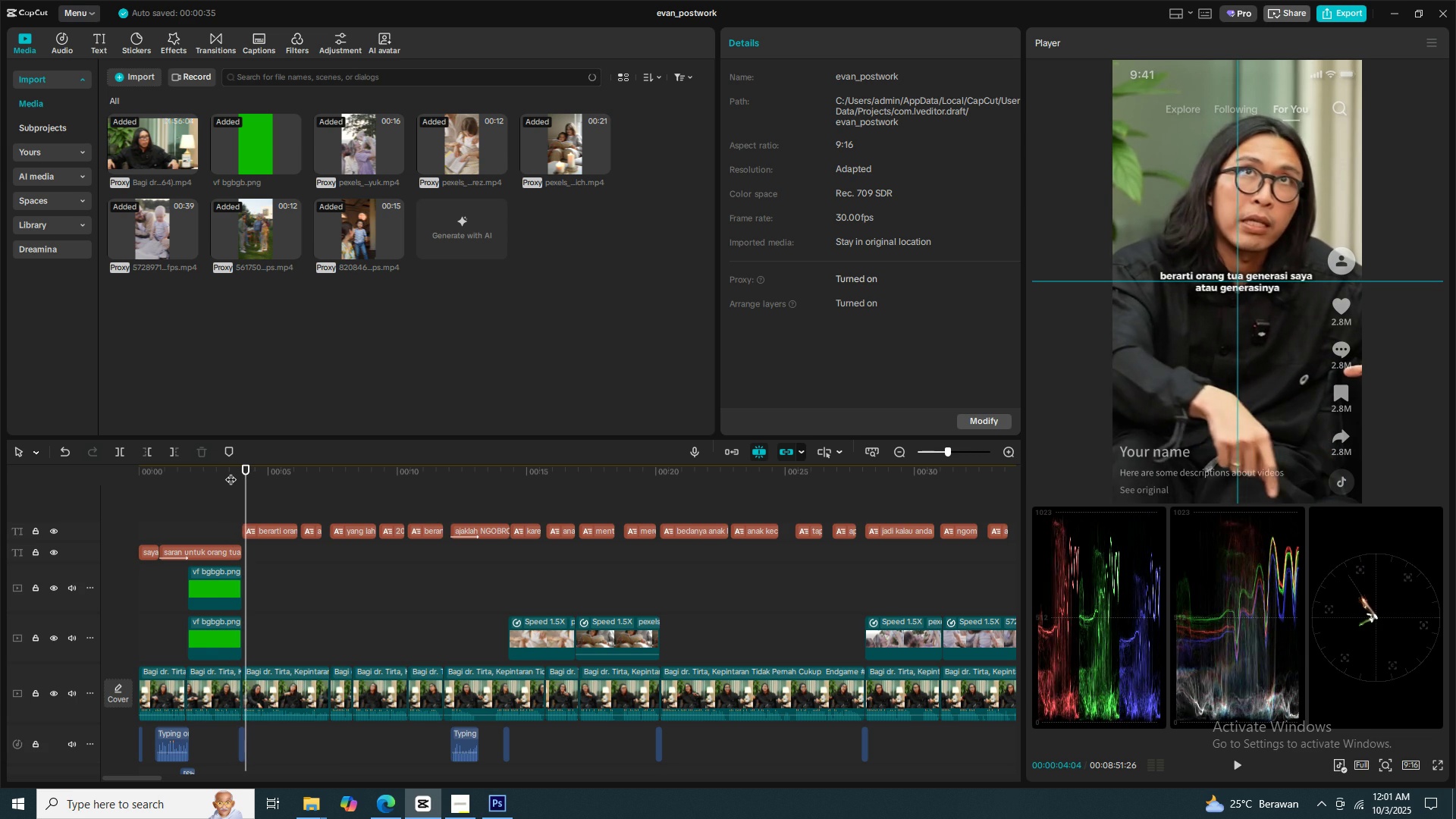 
key(ArrowLeft)
 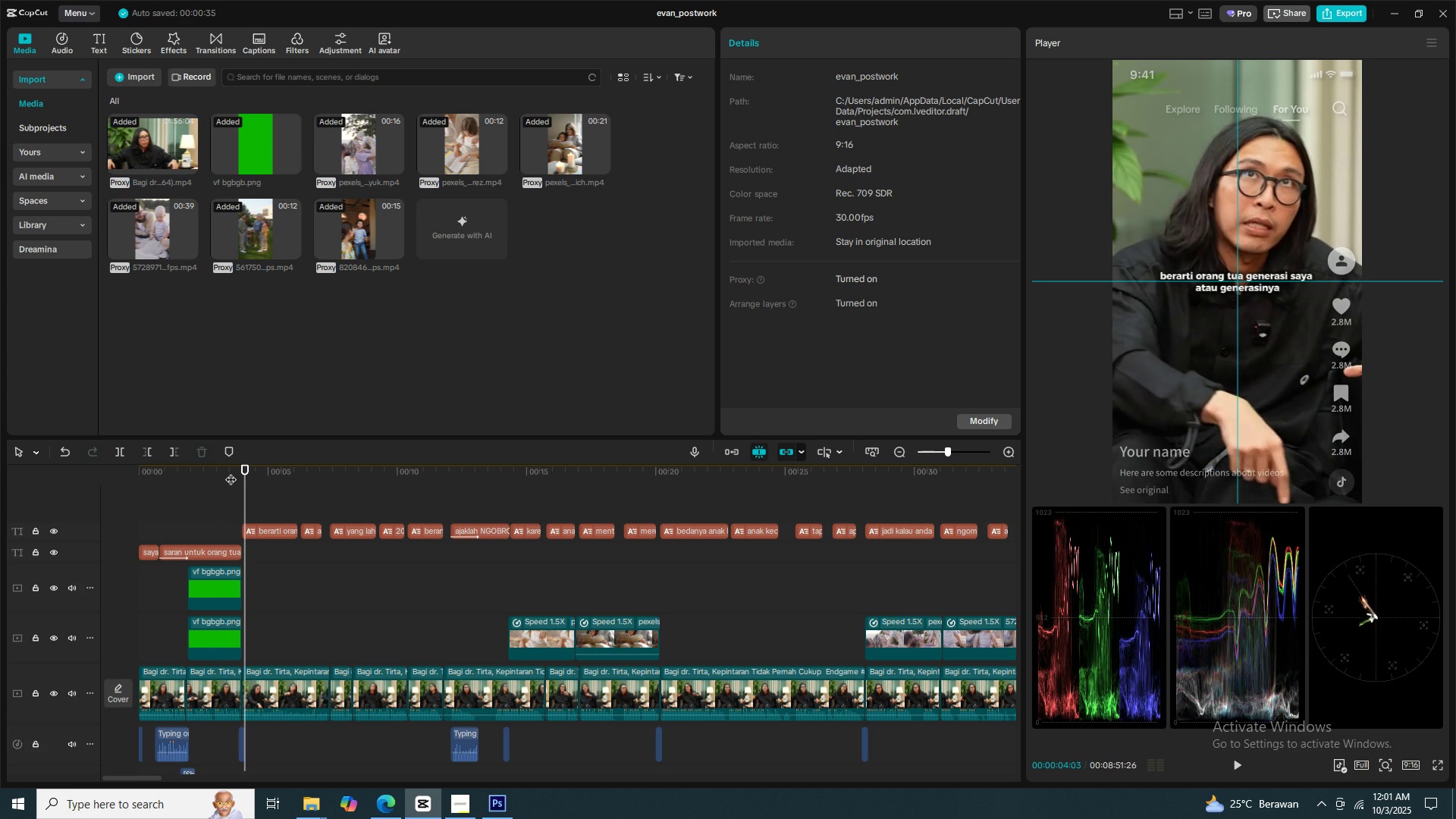 
key(ArrowLeft)
 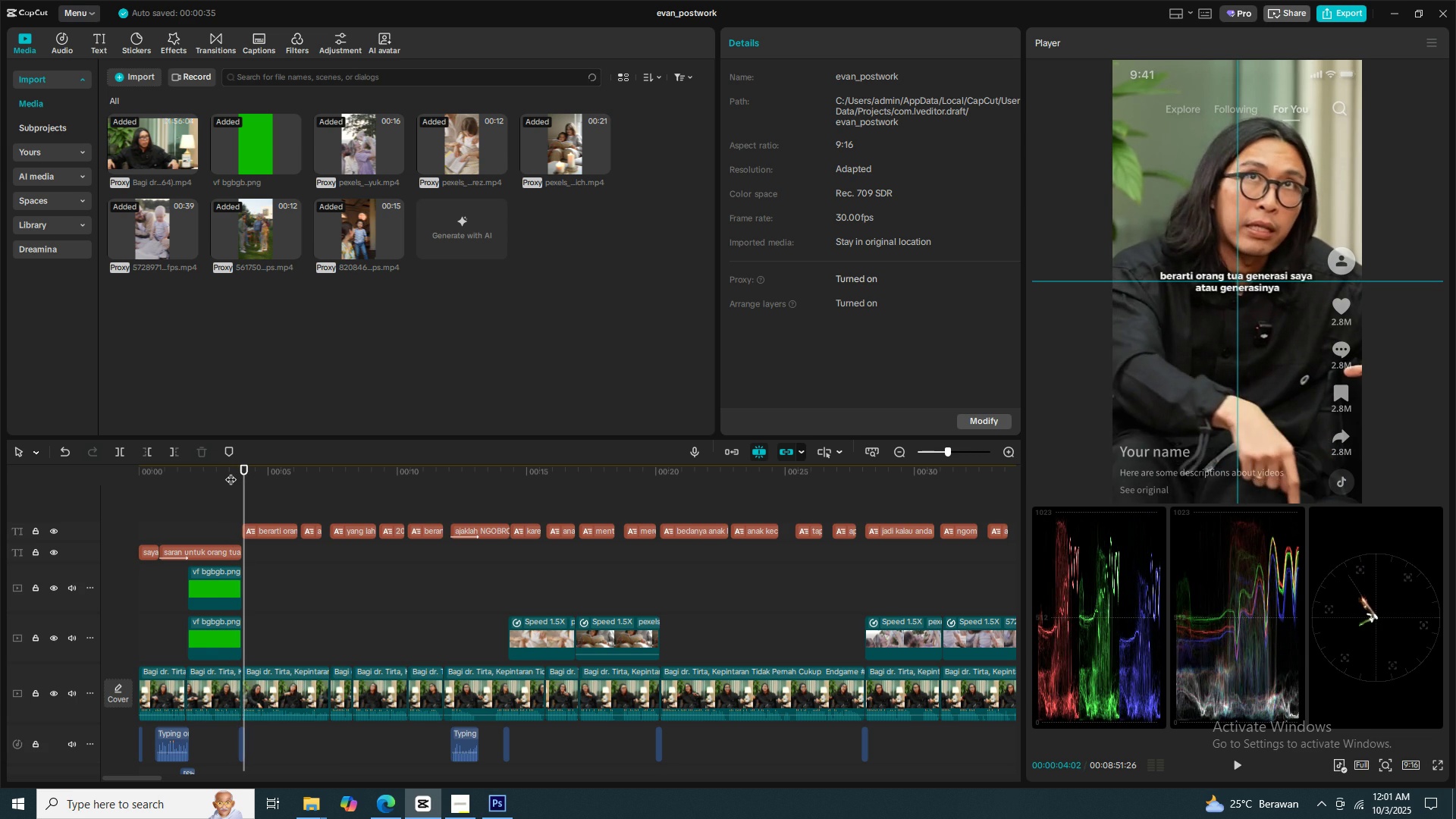 
key(ArrowLeft)
 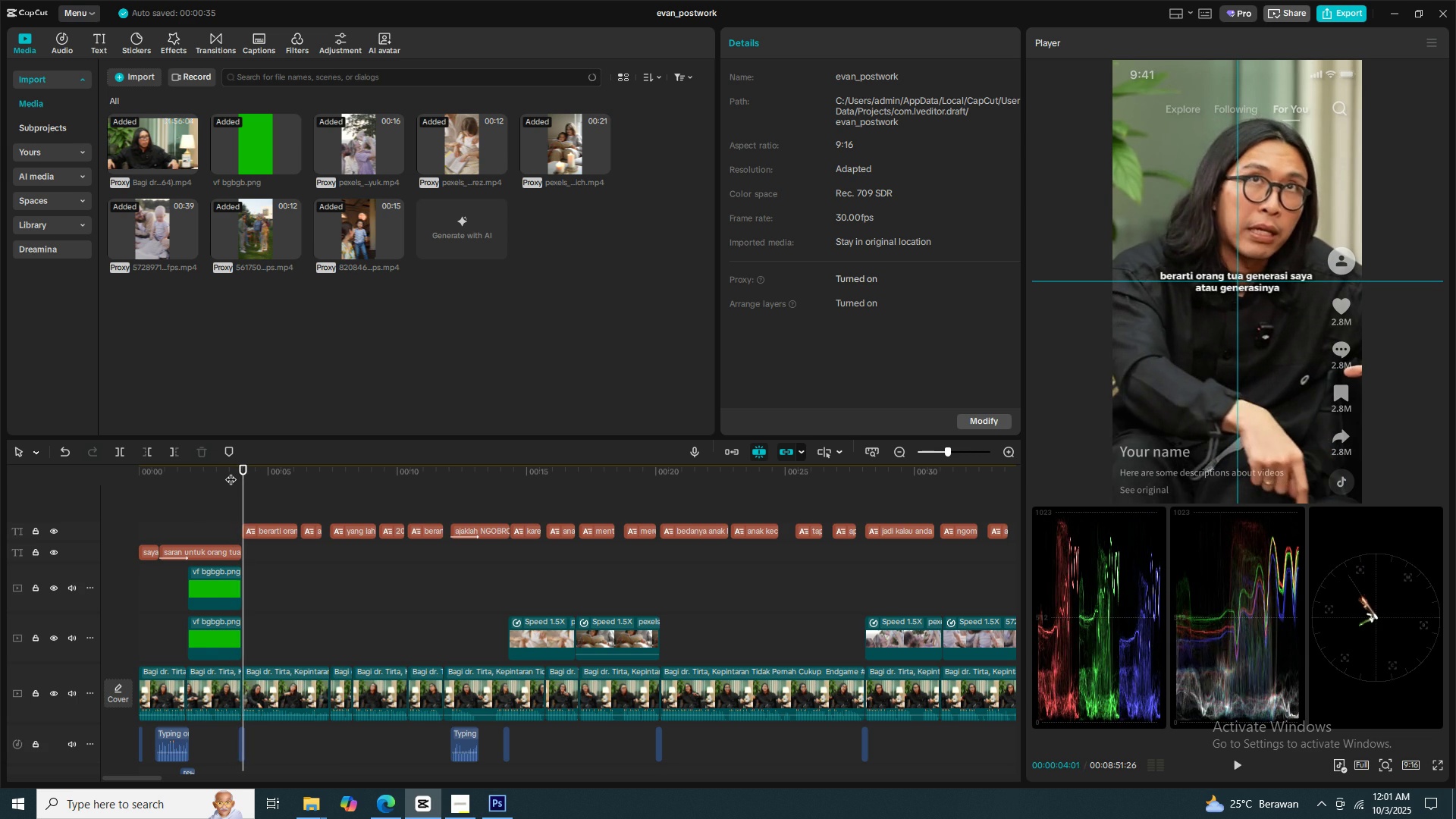 
key(ArrowLeft)
 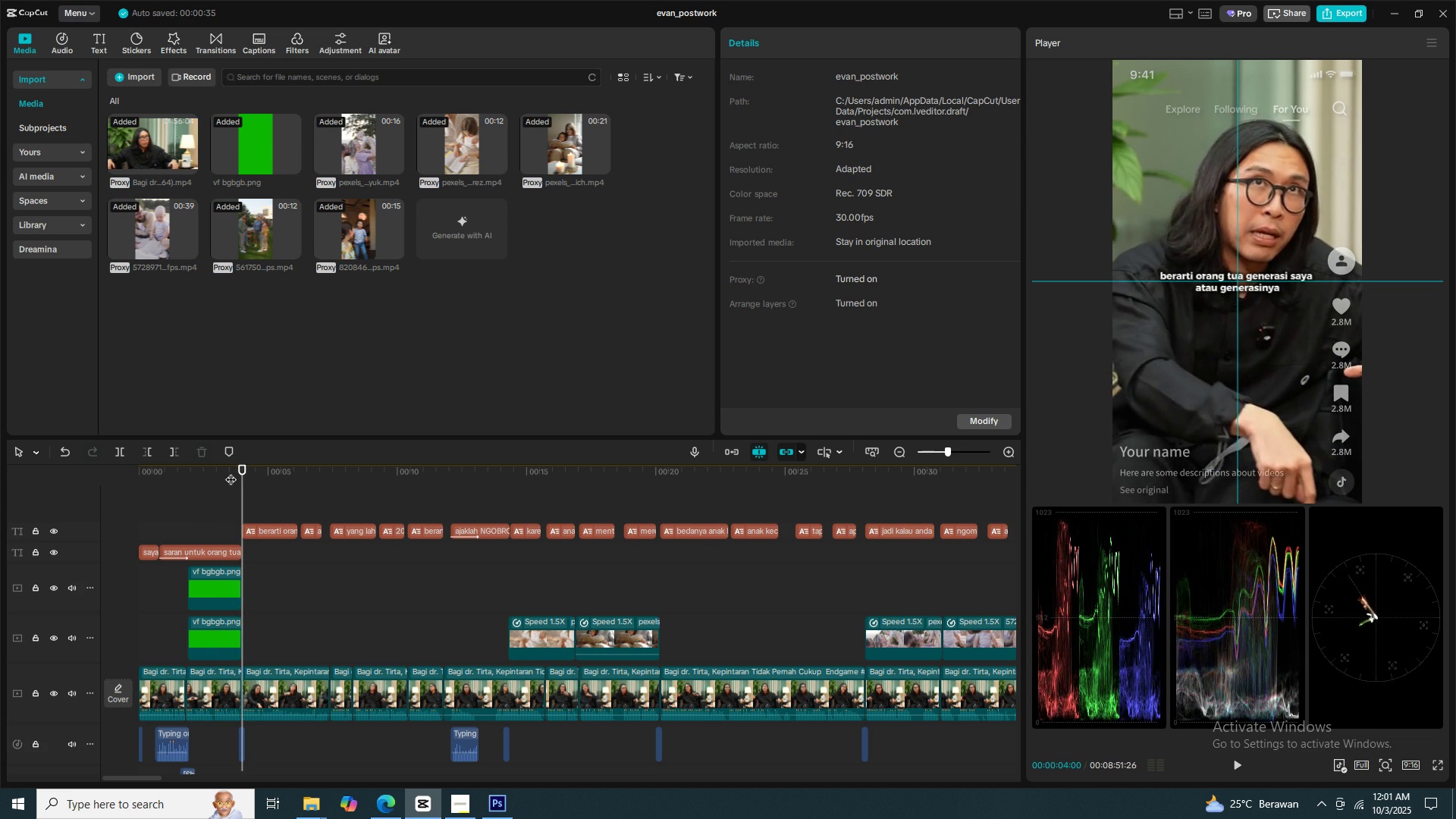 
key(ArrowLeft)
 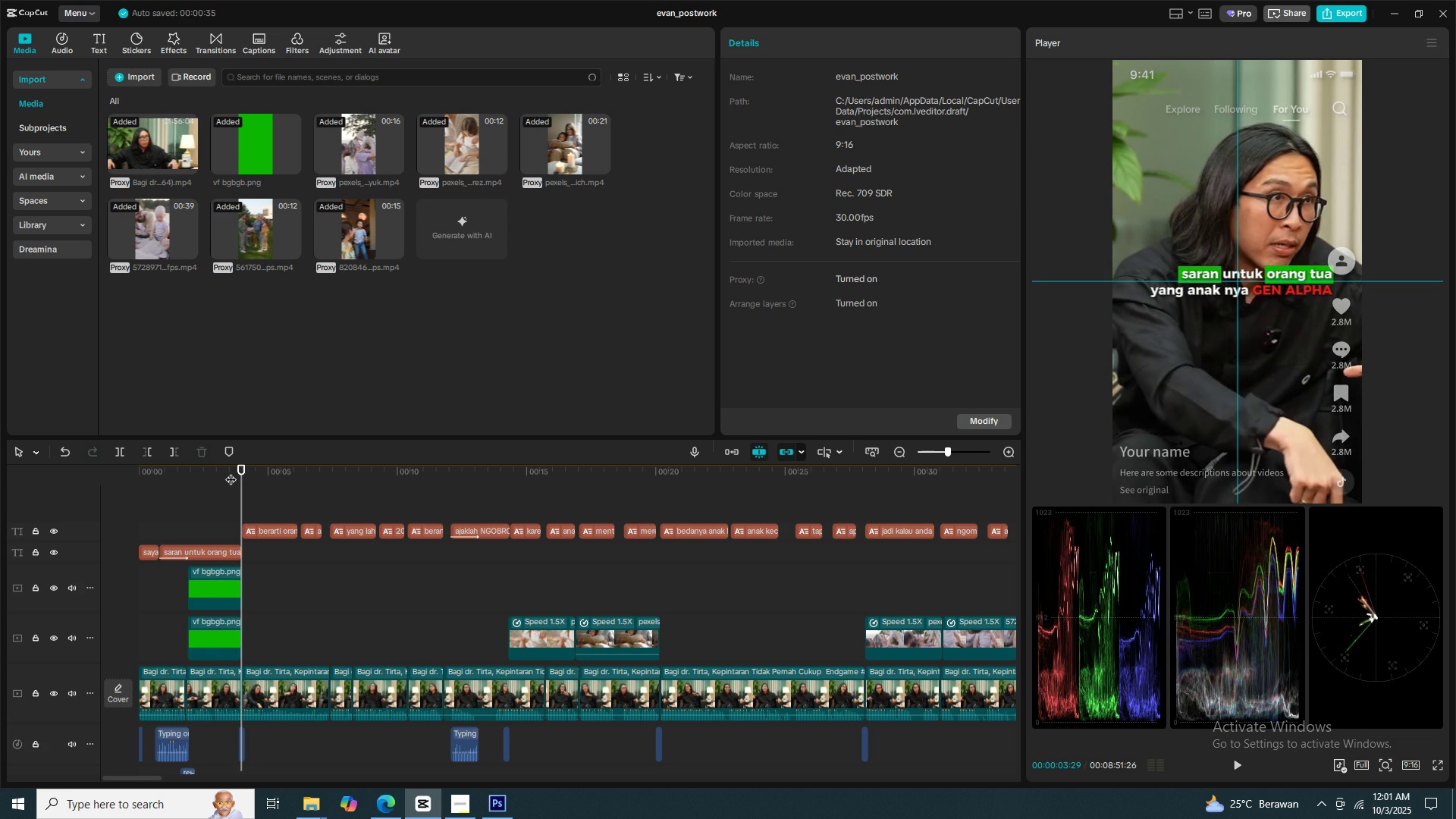 
key(ArrowLeft)
 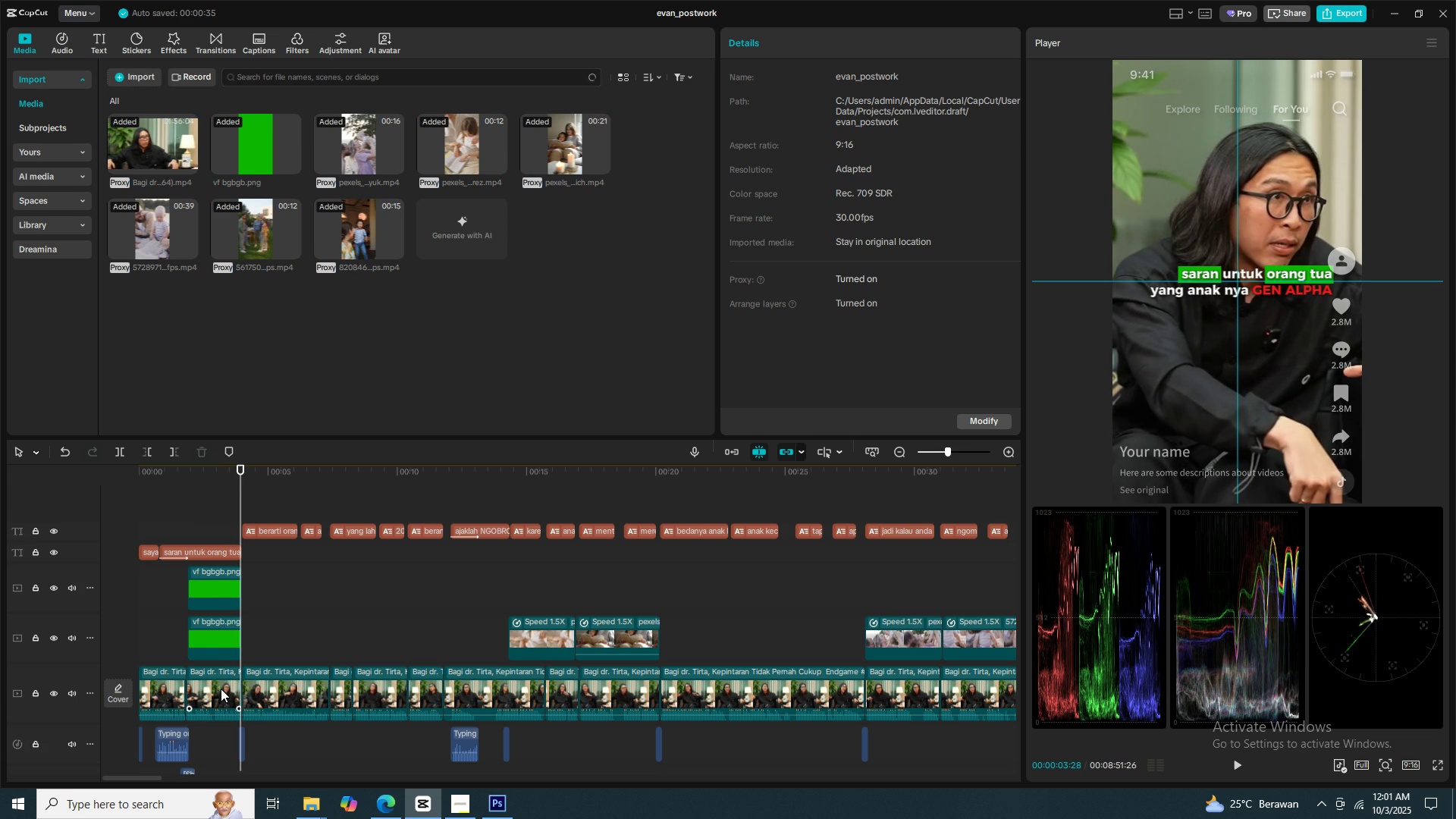 
wait(6.18)
 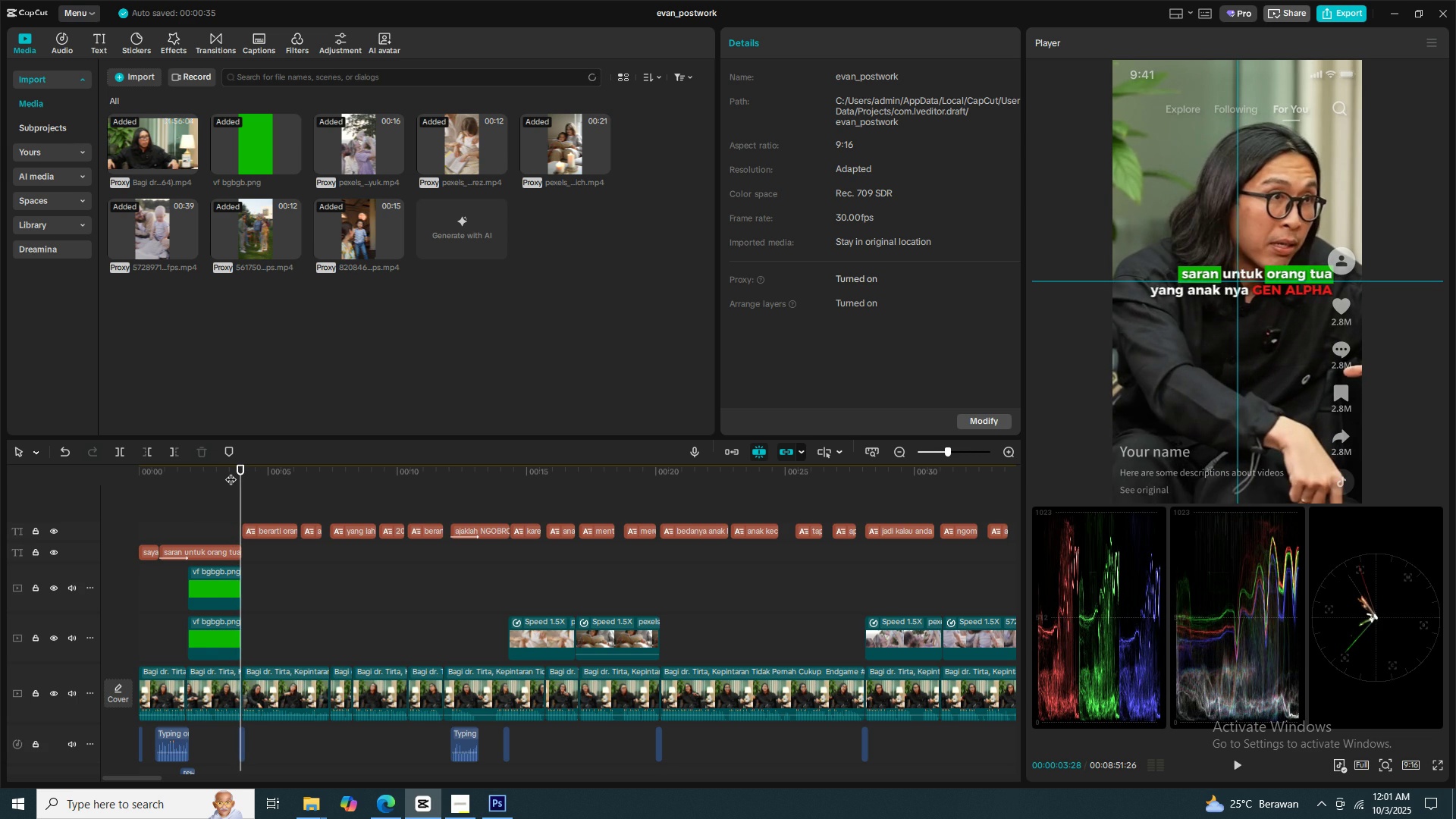 
left_click([1429, 49])
 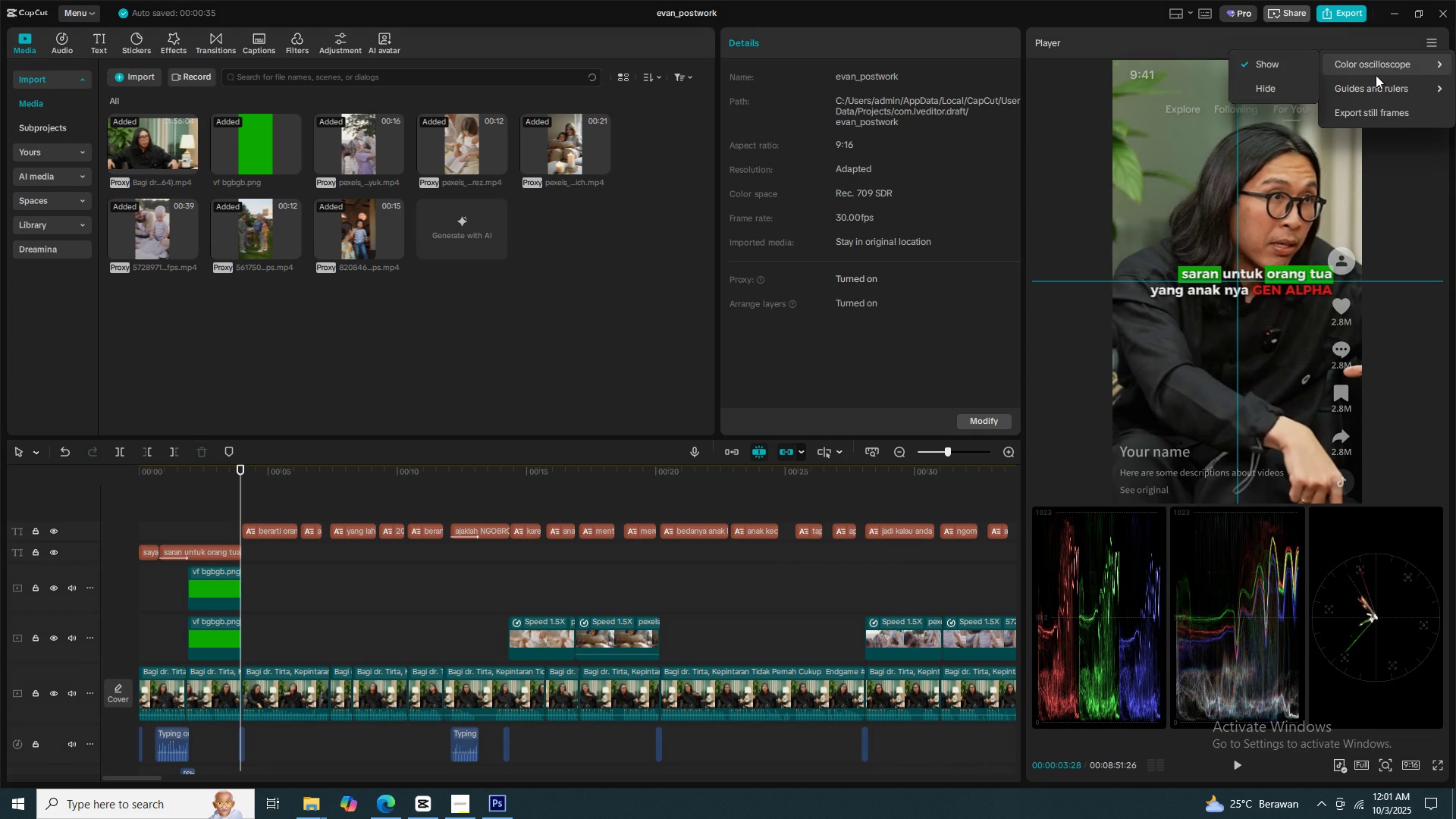 
left_click([1380, 113])
 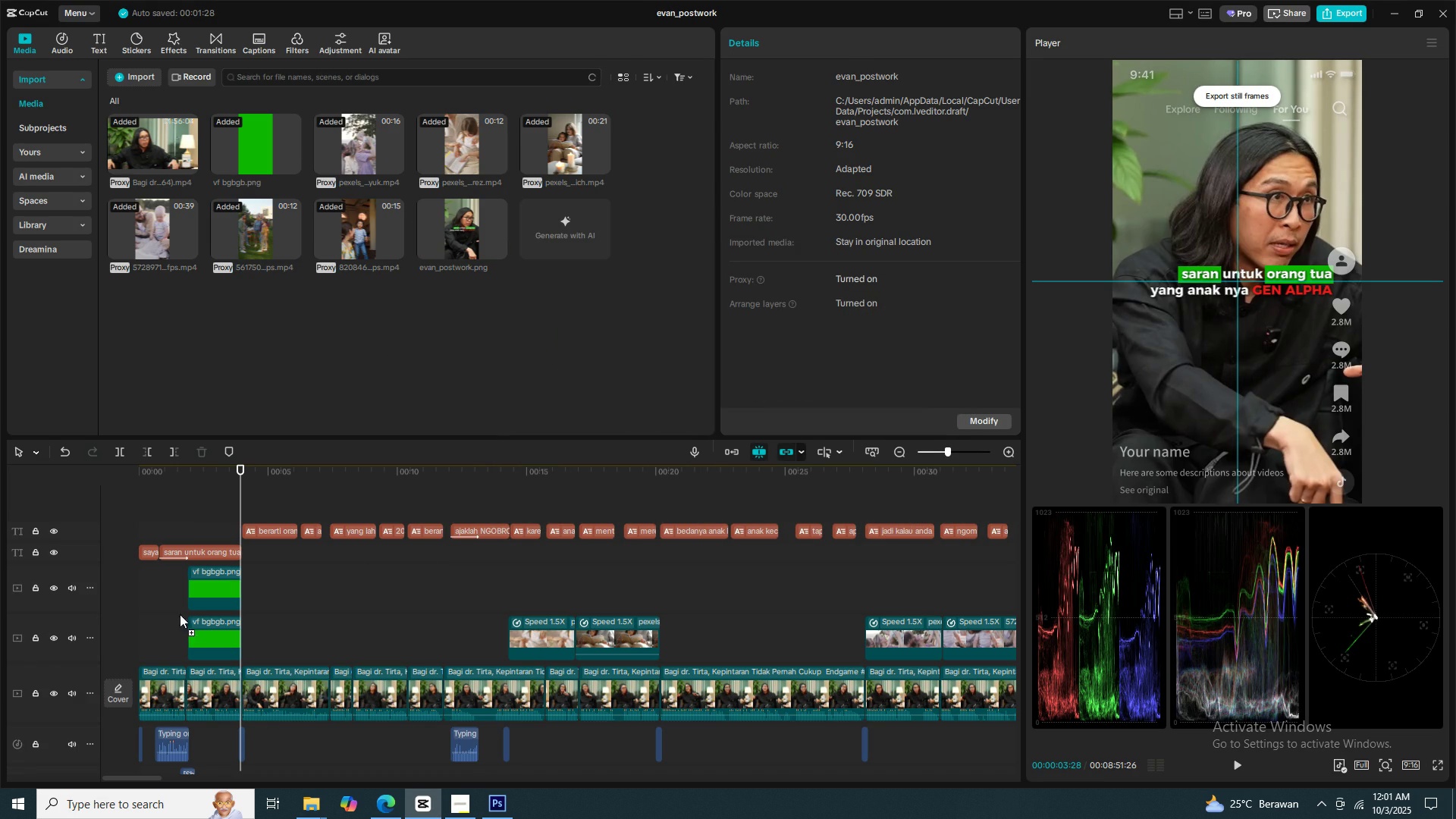 
wait(13.26)
 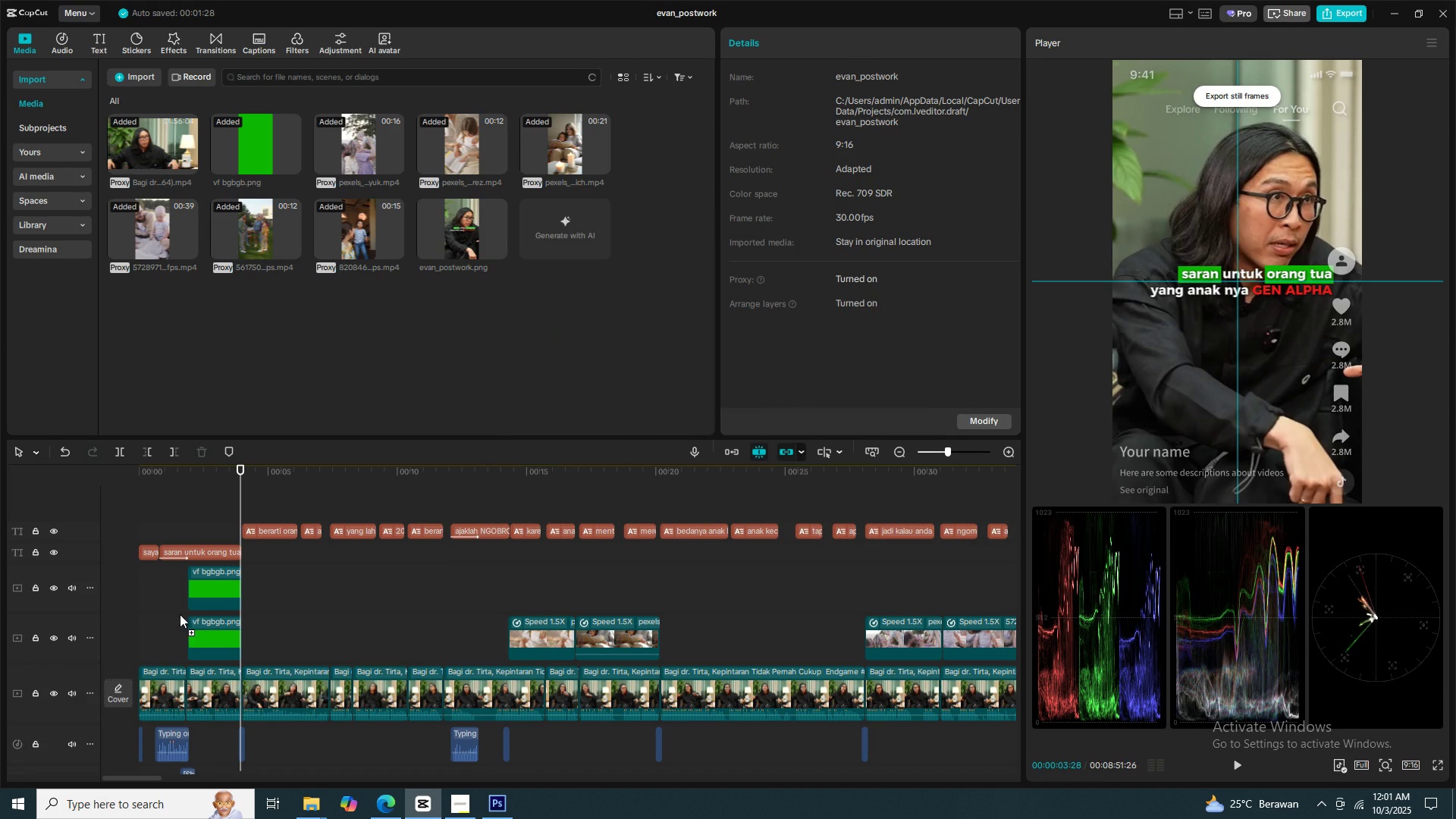 
key(Space)
 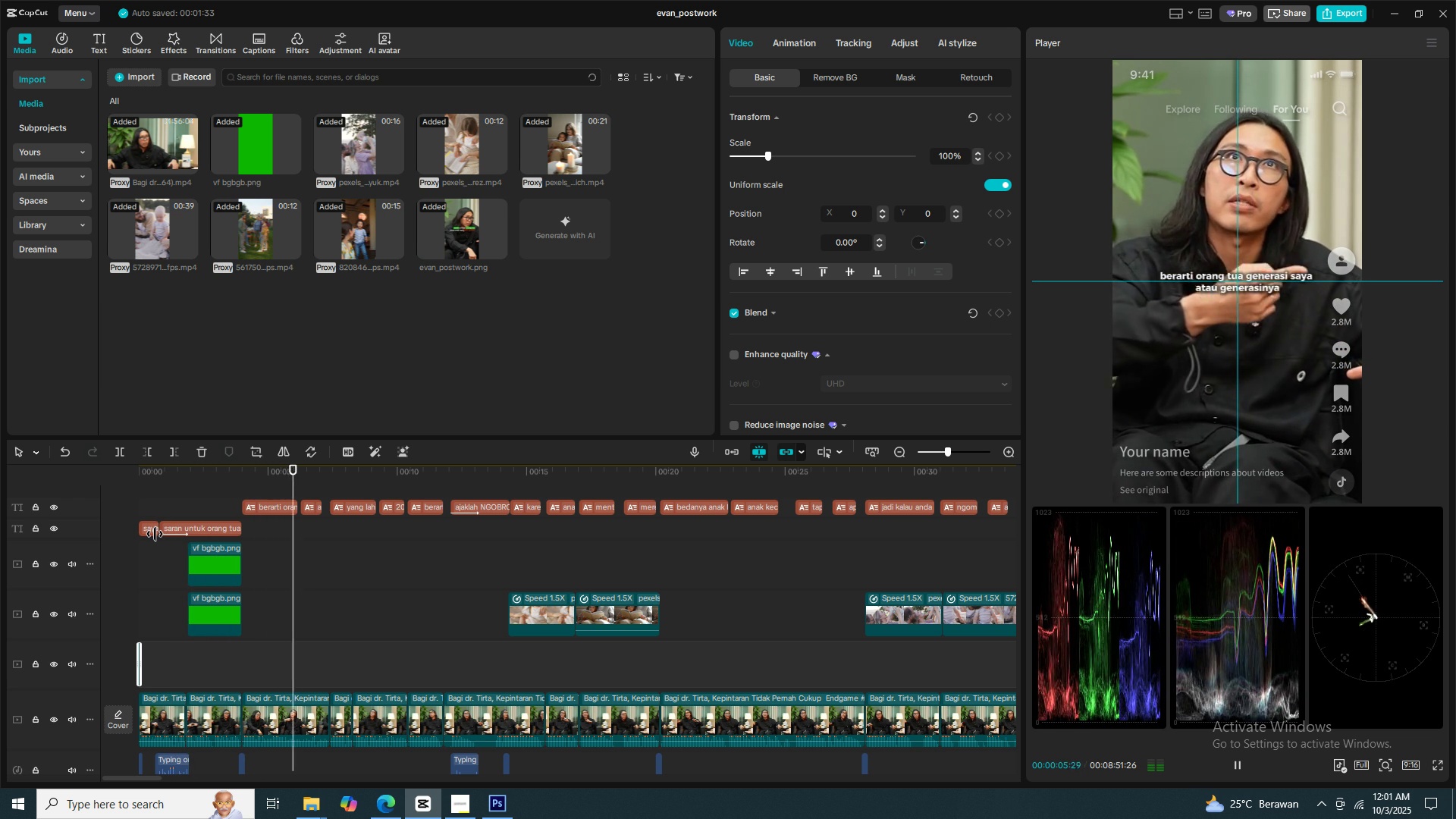 
wait(10.96)
 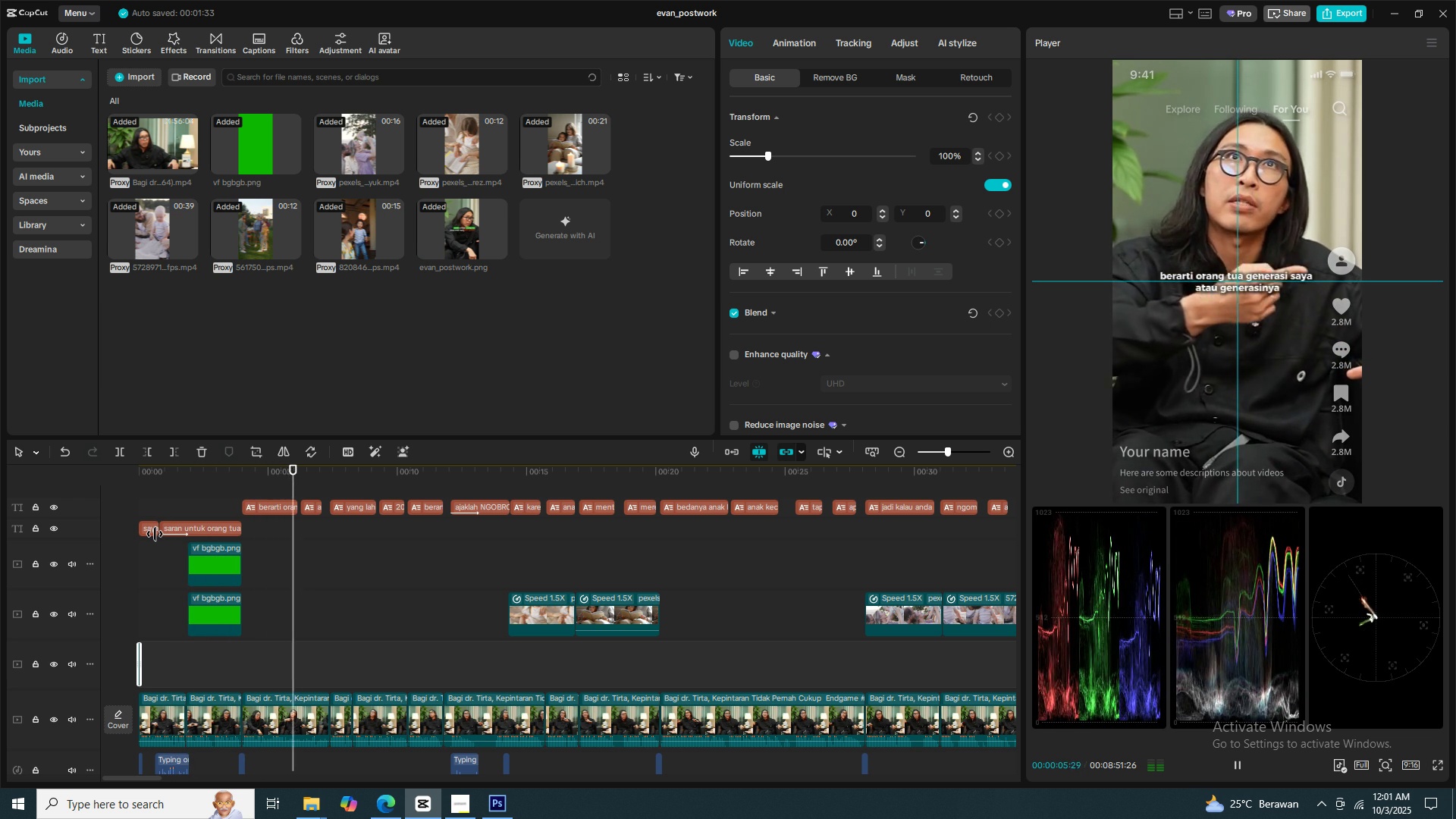 
scroll: coordinate [415, 630], scroll_direction: down, amount: 1.0
 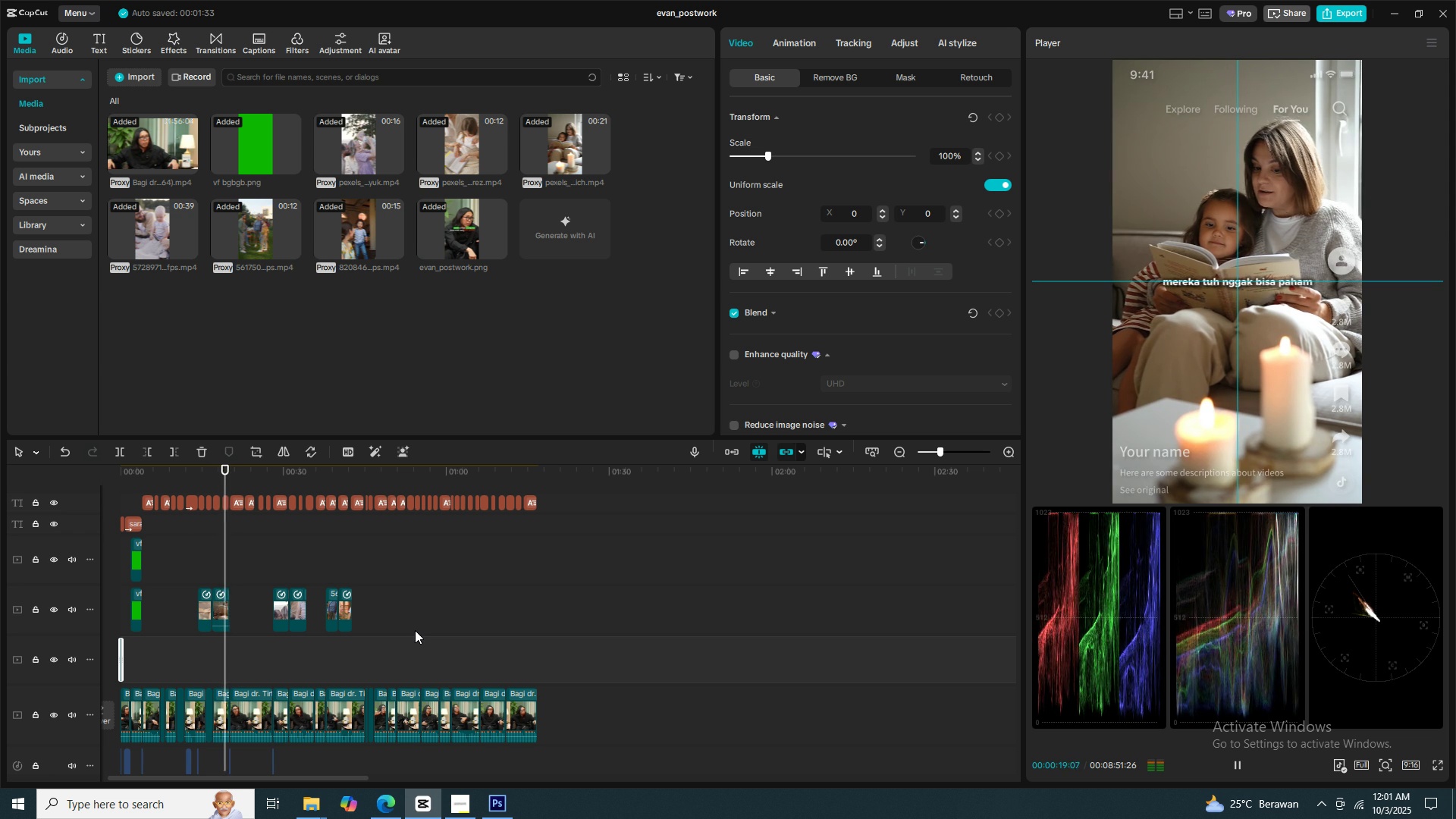 
wait(11.75)
 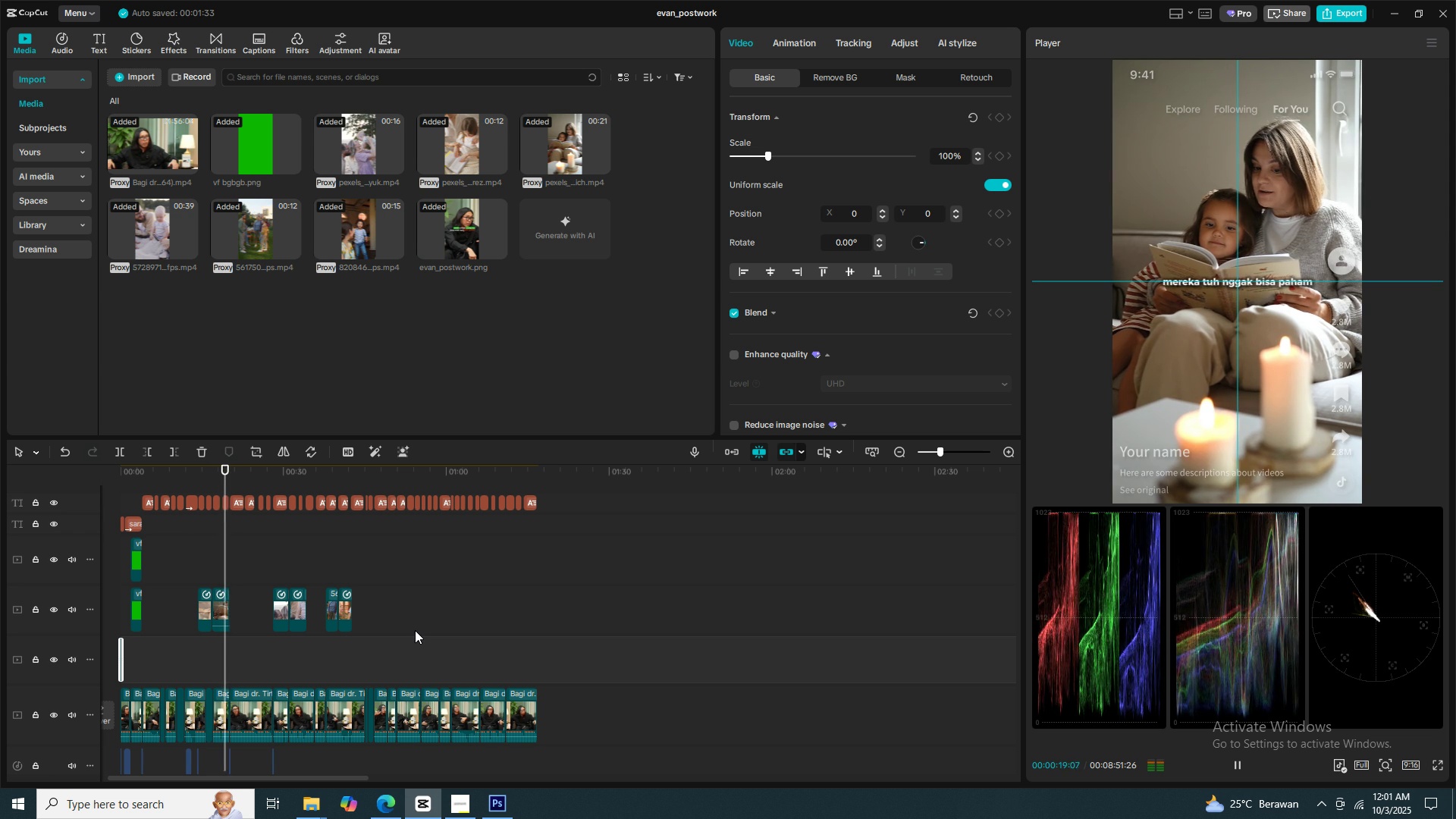 
left_click([198, 481])
 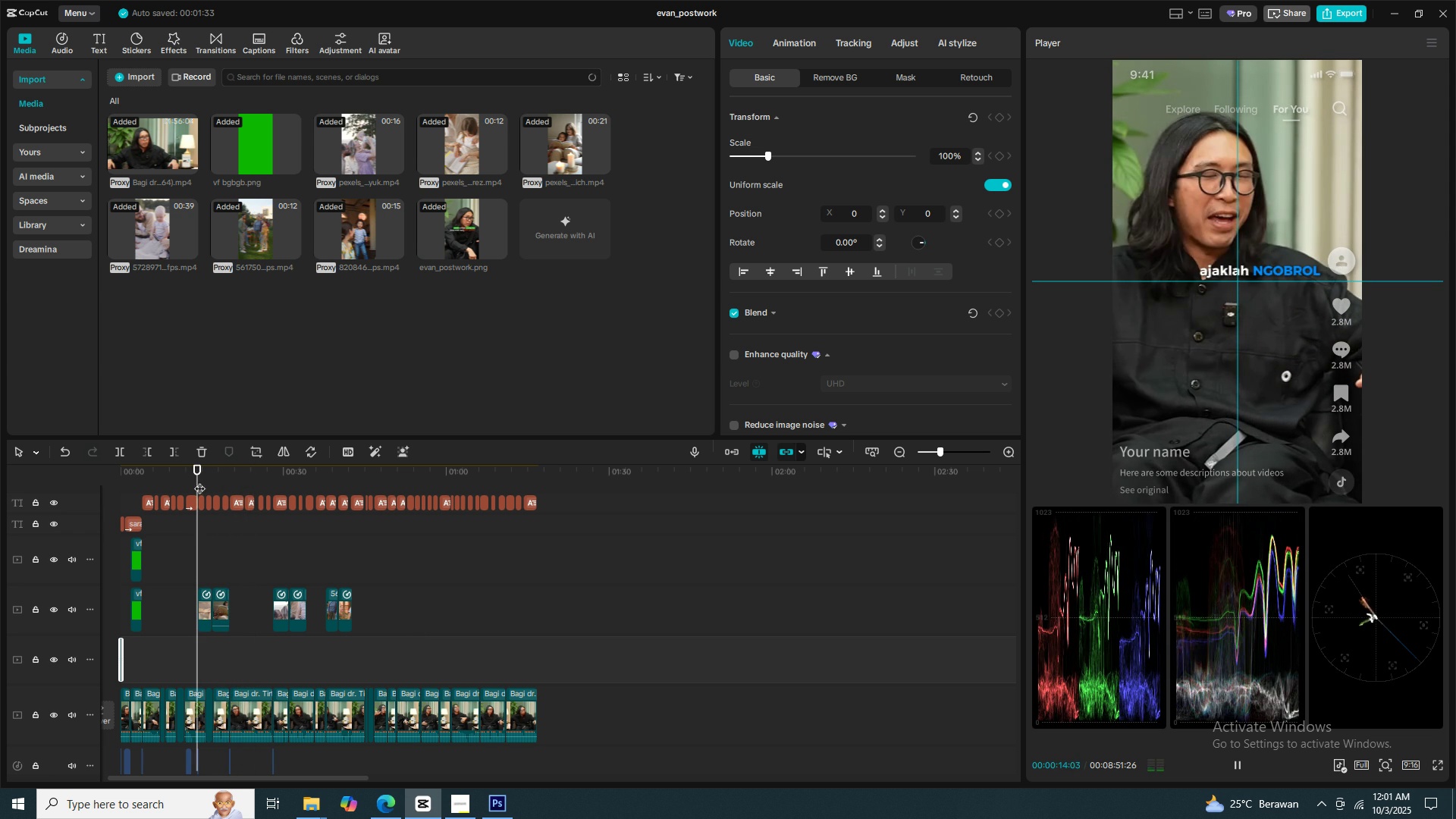 
key(Space)
 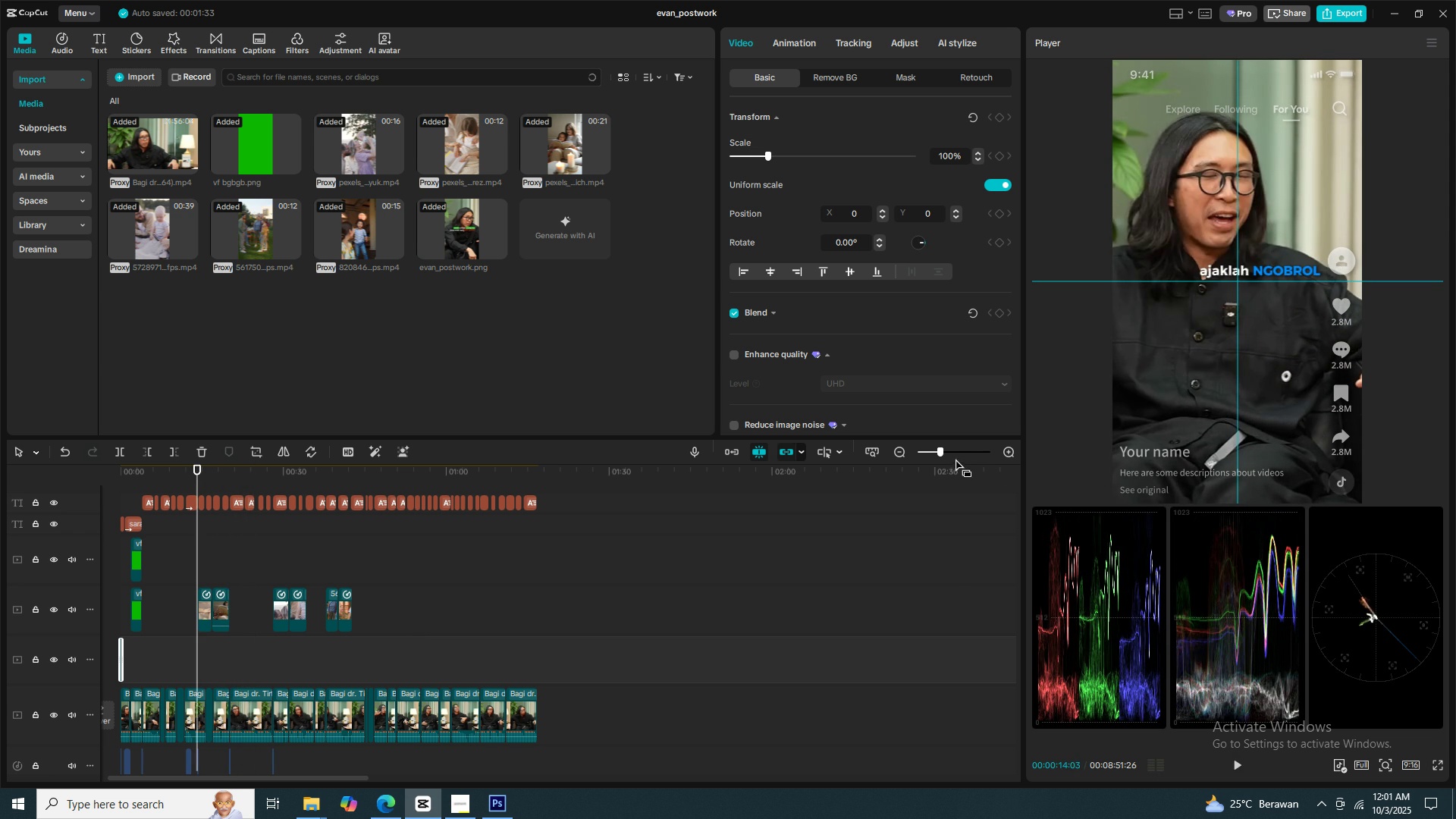 
key(Space)
 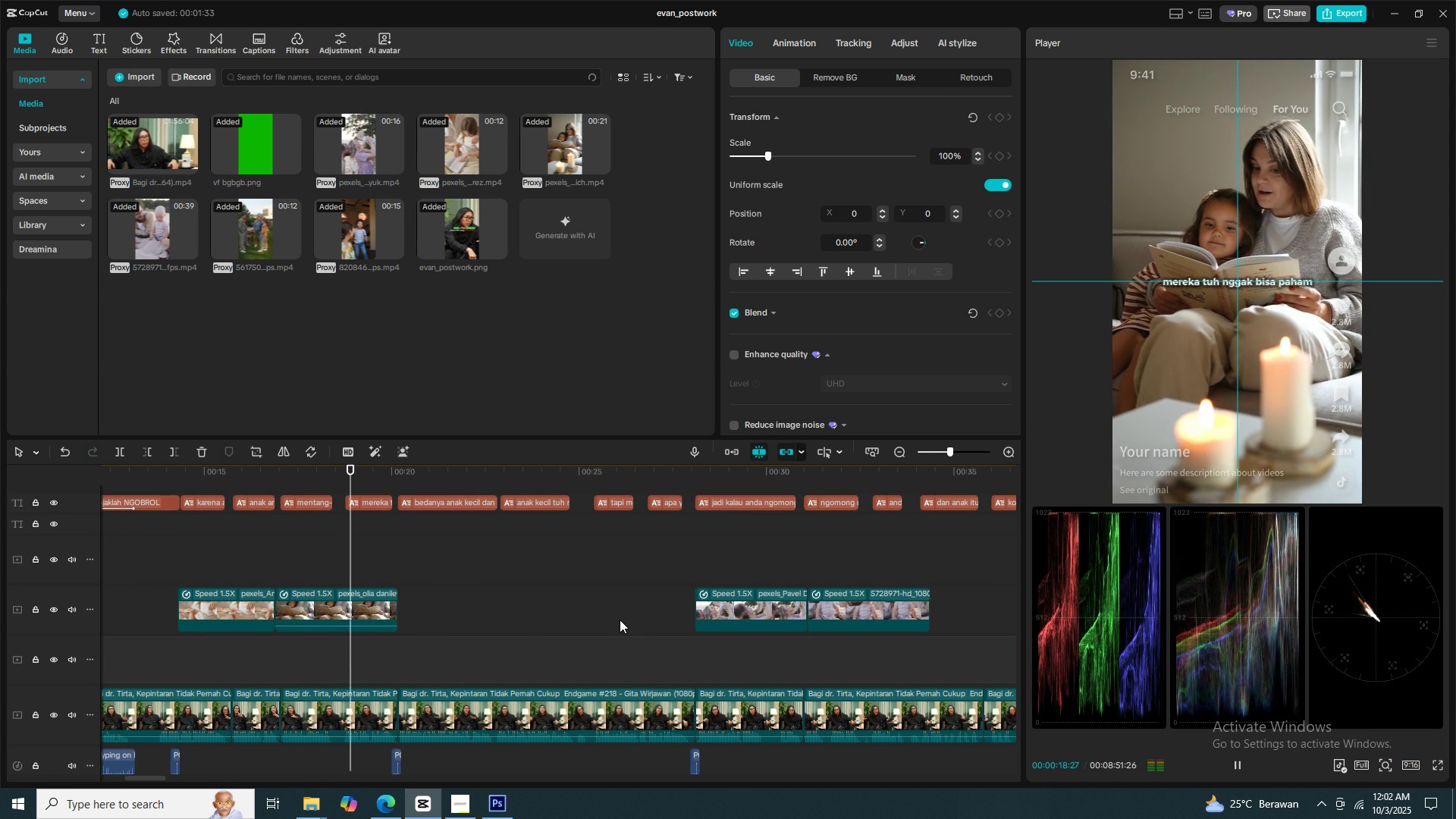 
wait(6.49)
 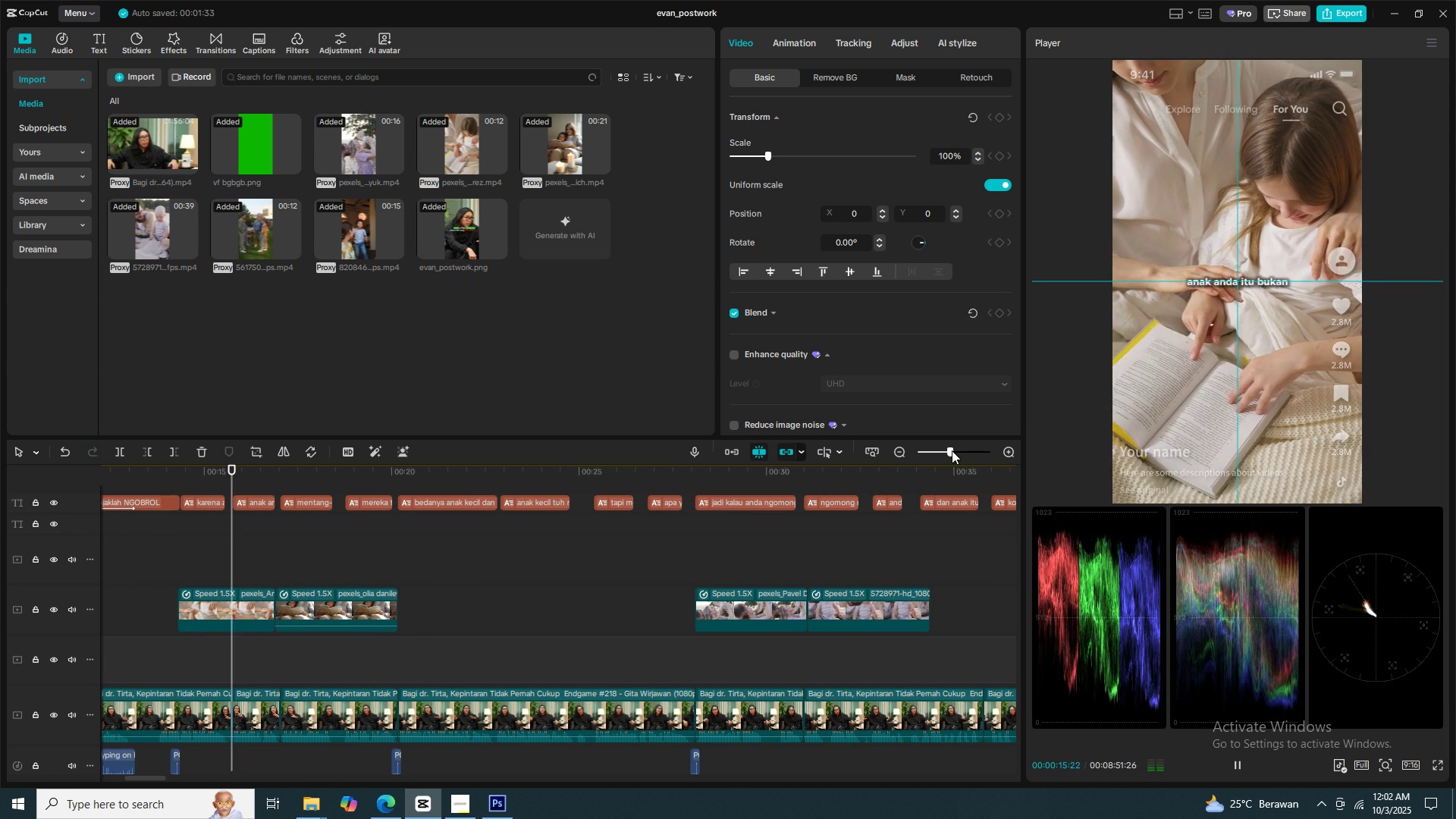 
key(Space)
 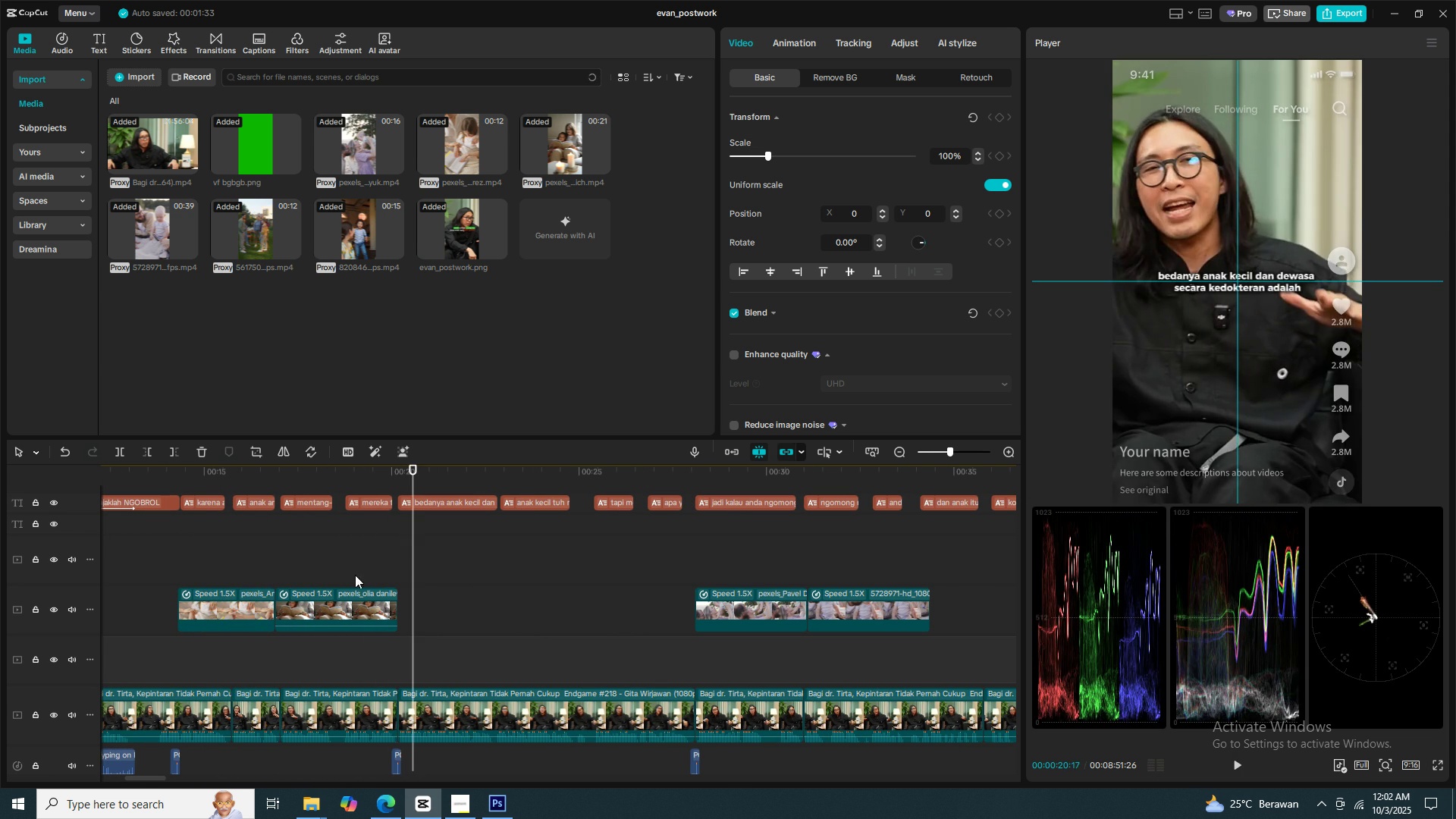 
left_click([355, 575])
 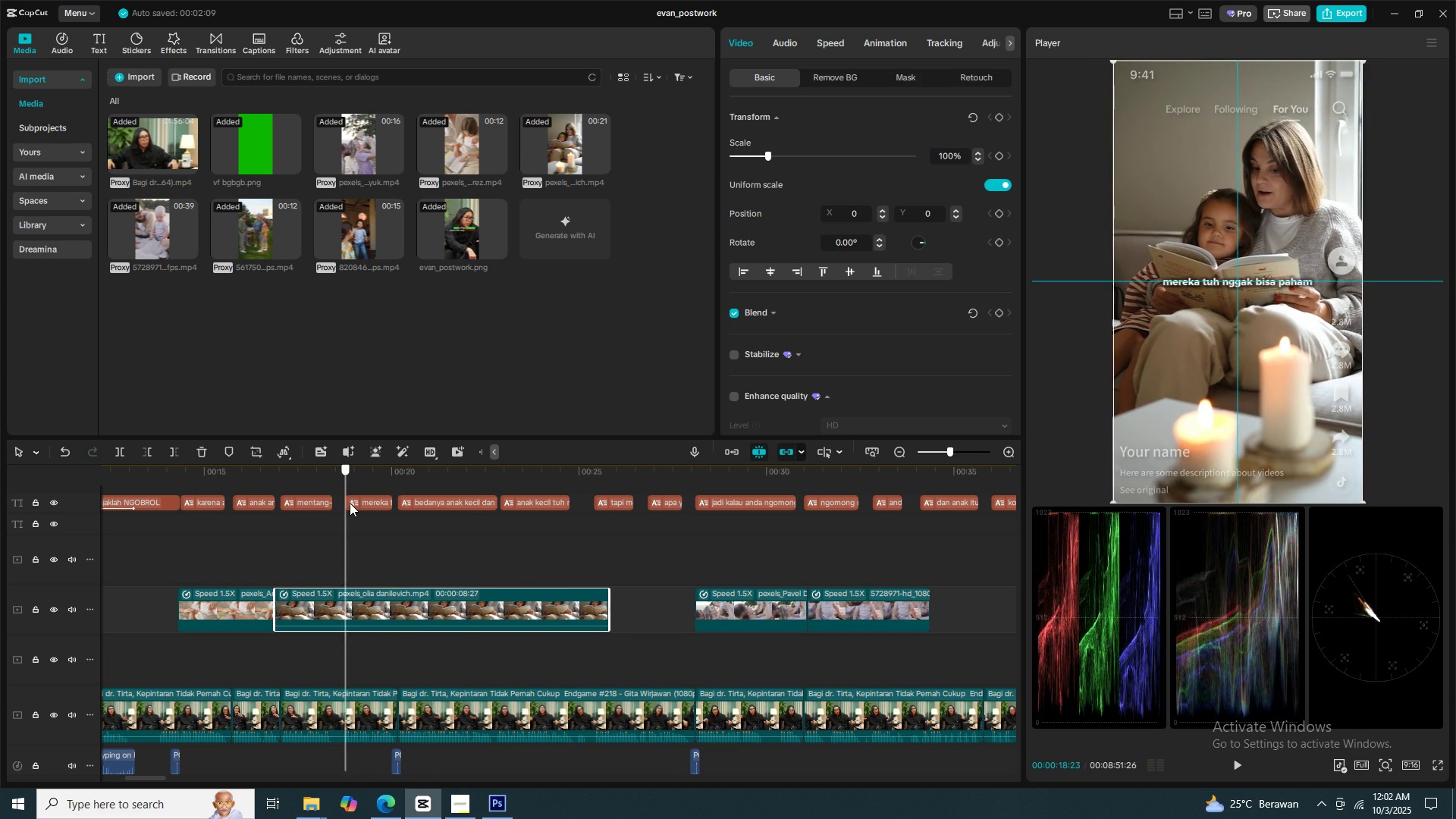 
wait(5.05)
 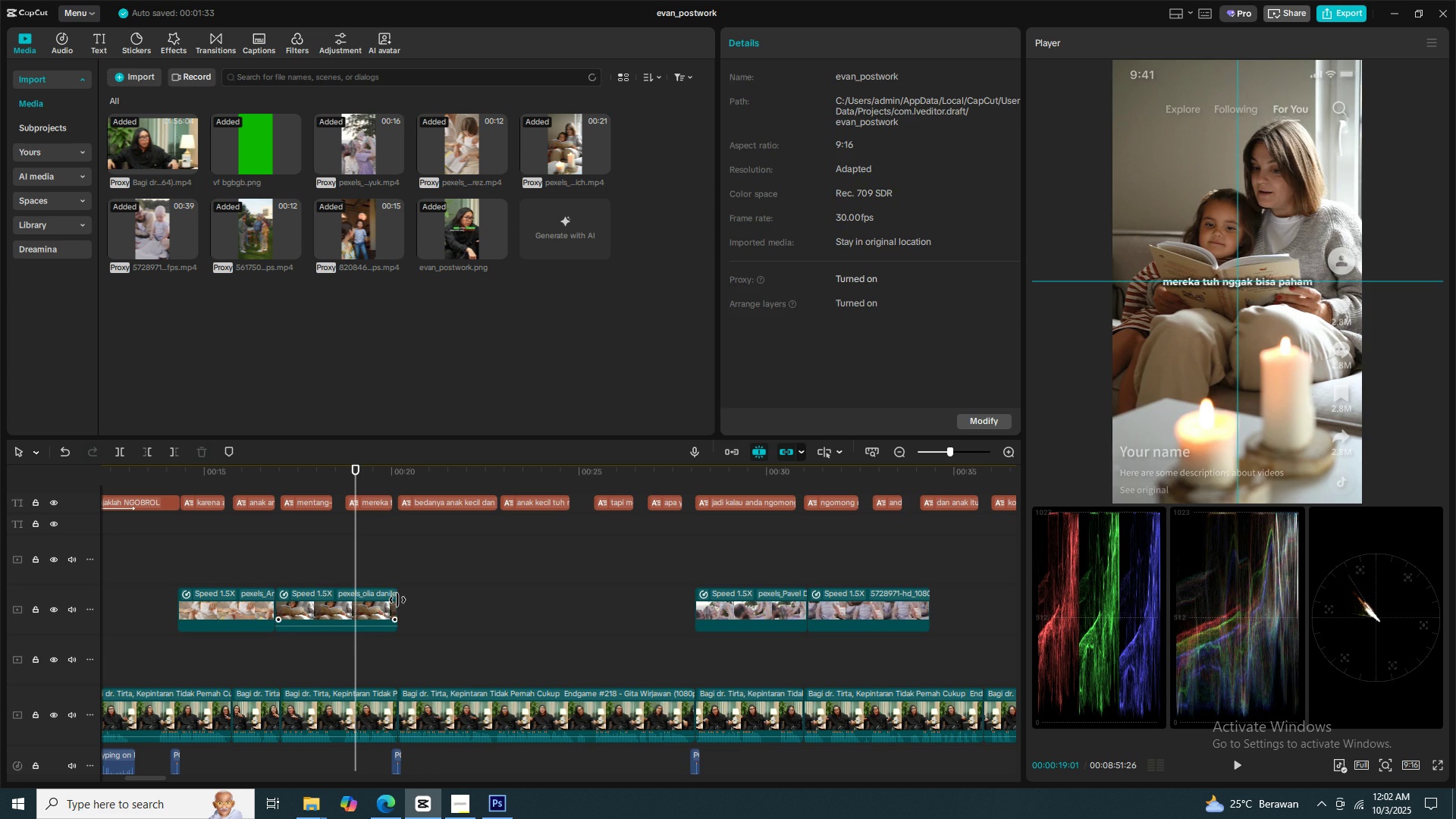 
key(C)
 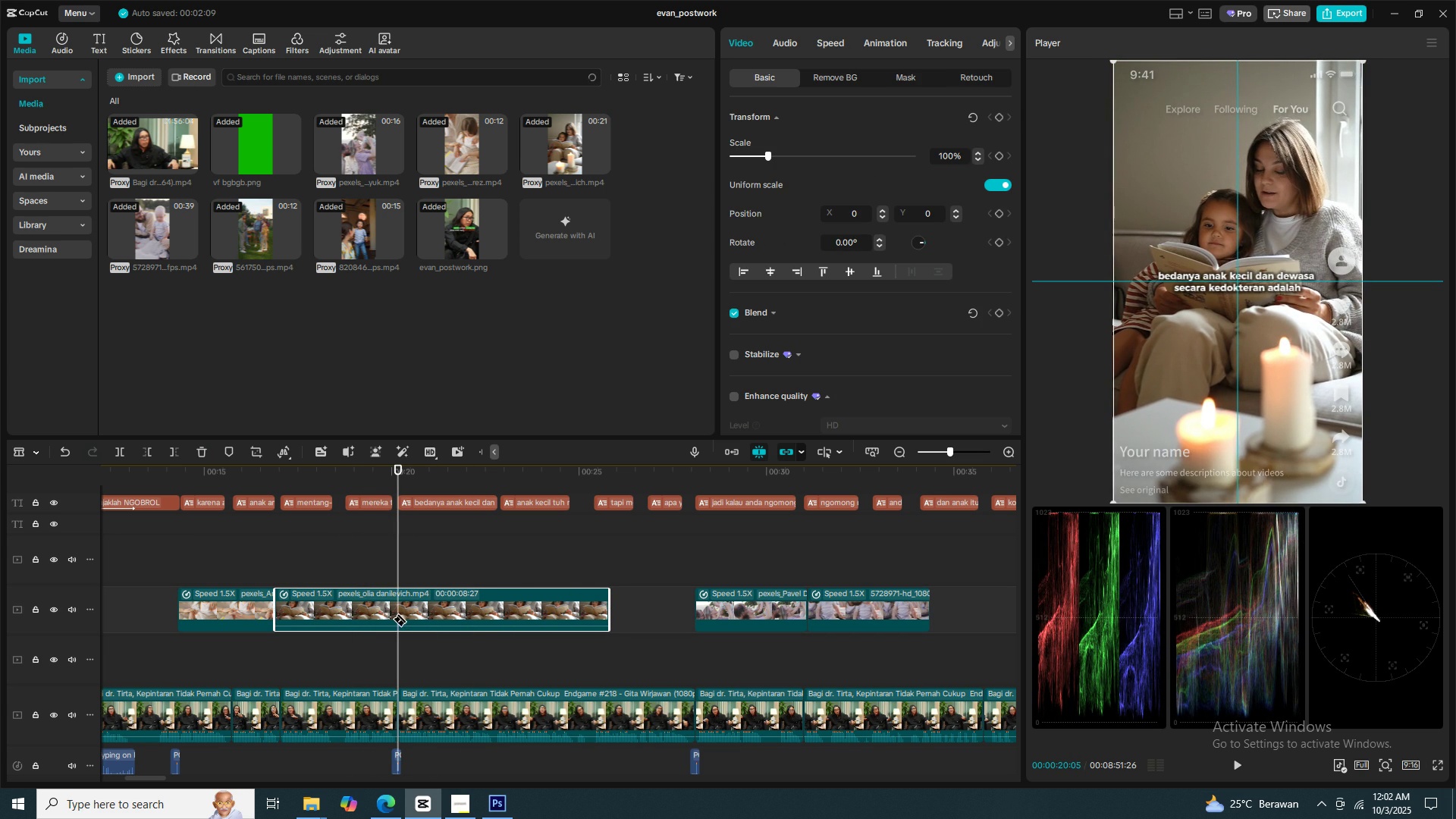 
left_click([400, 613])
 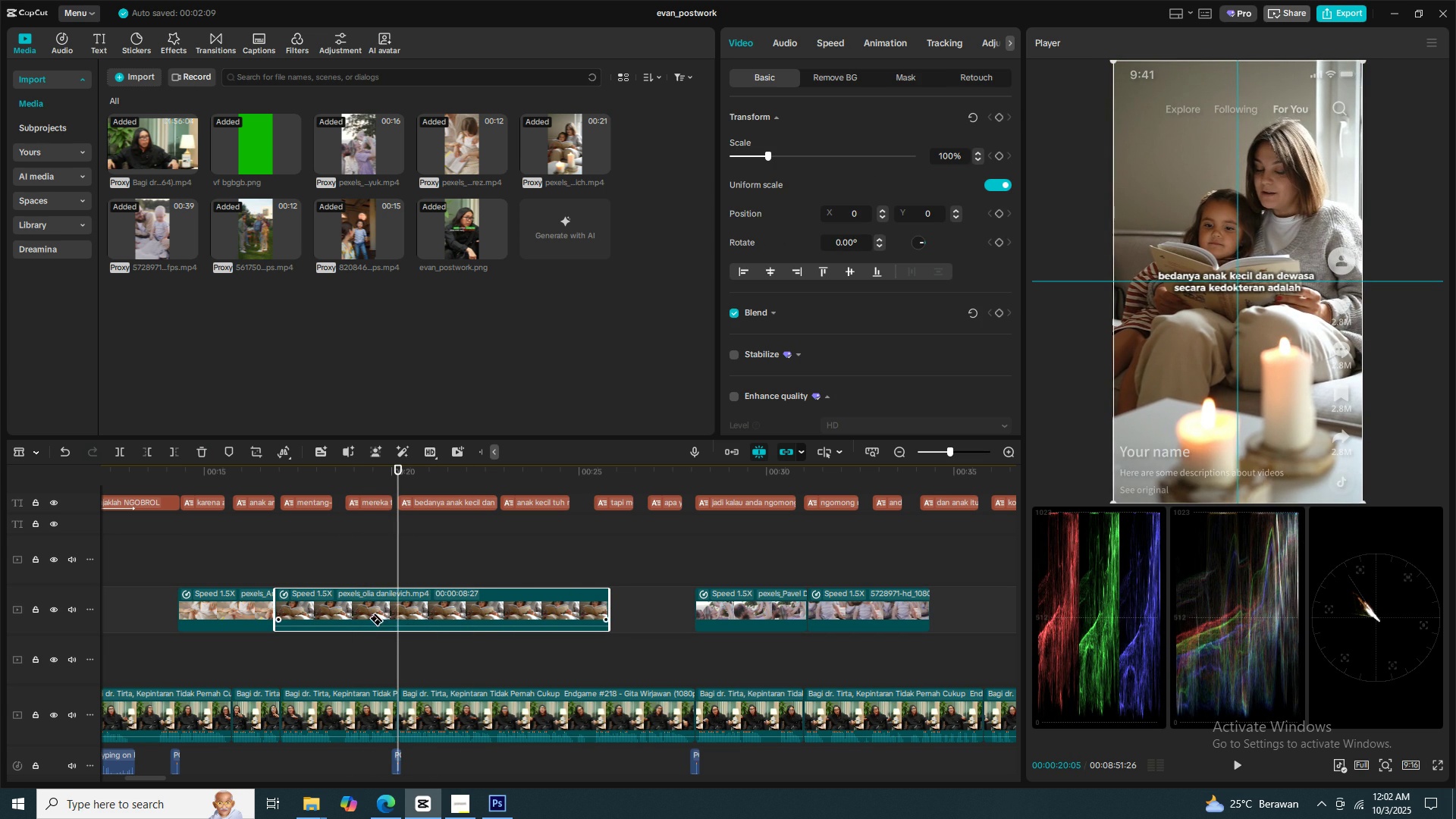 
key(V)
 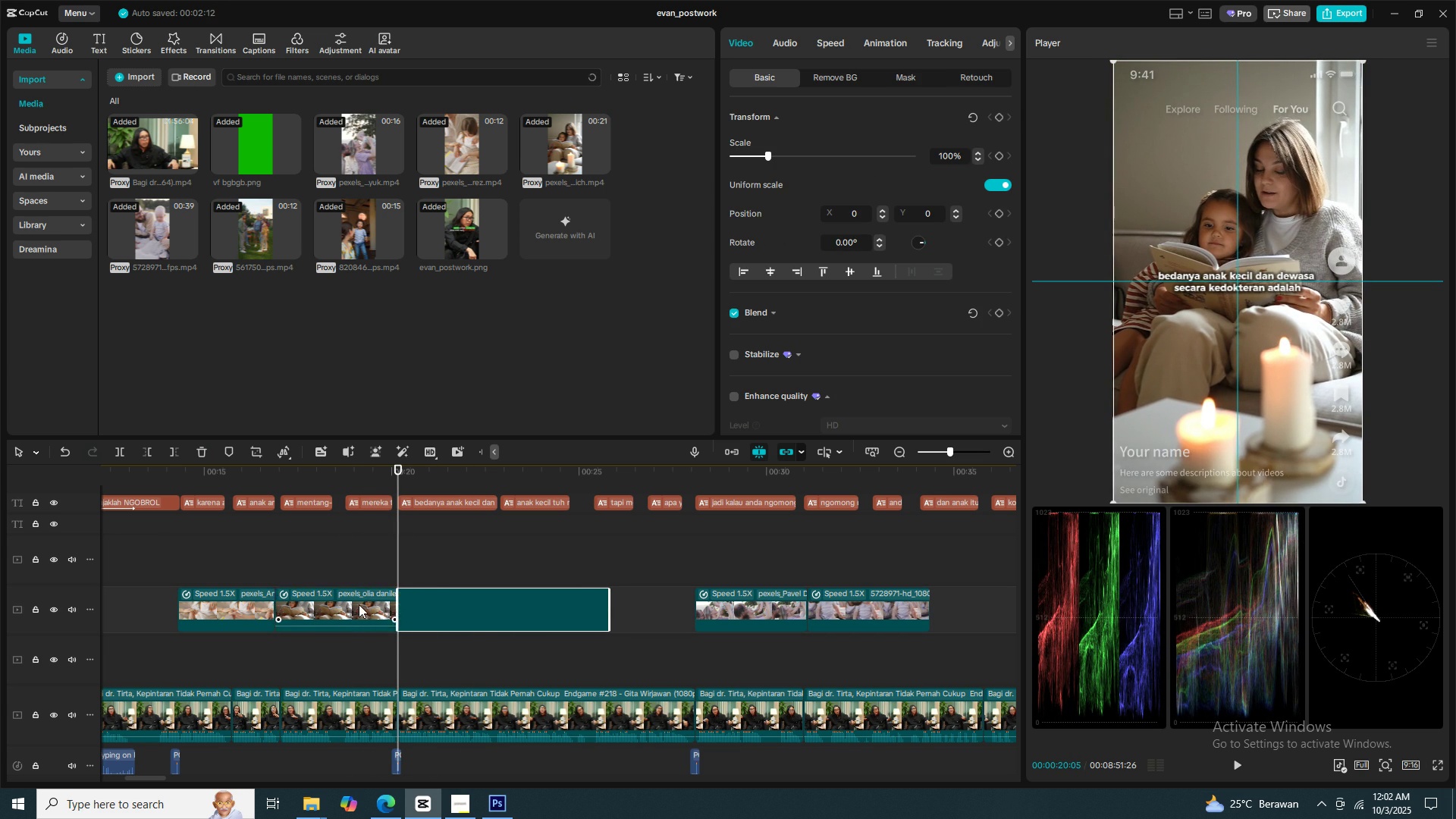 
double_click([359, 604])
 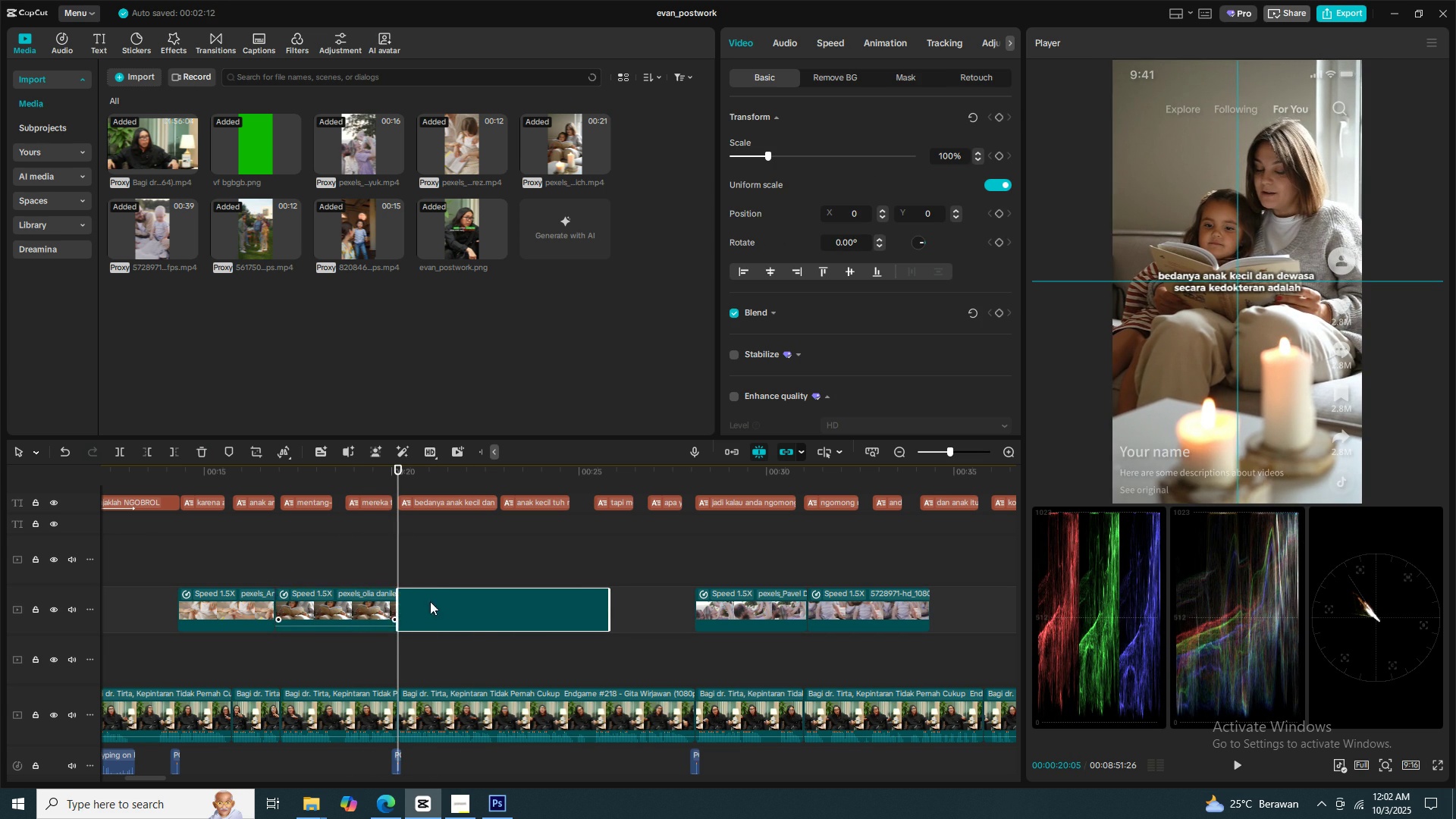 
key(X)
 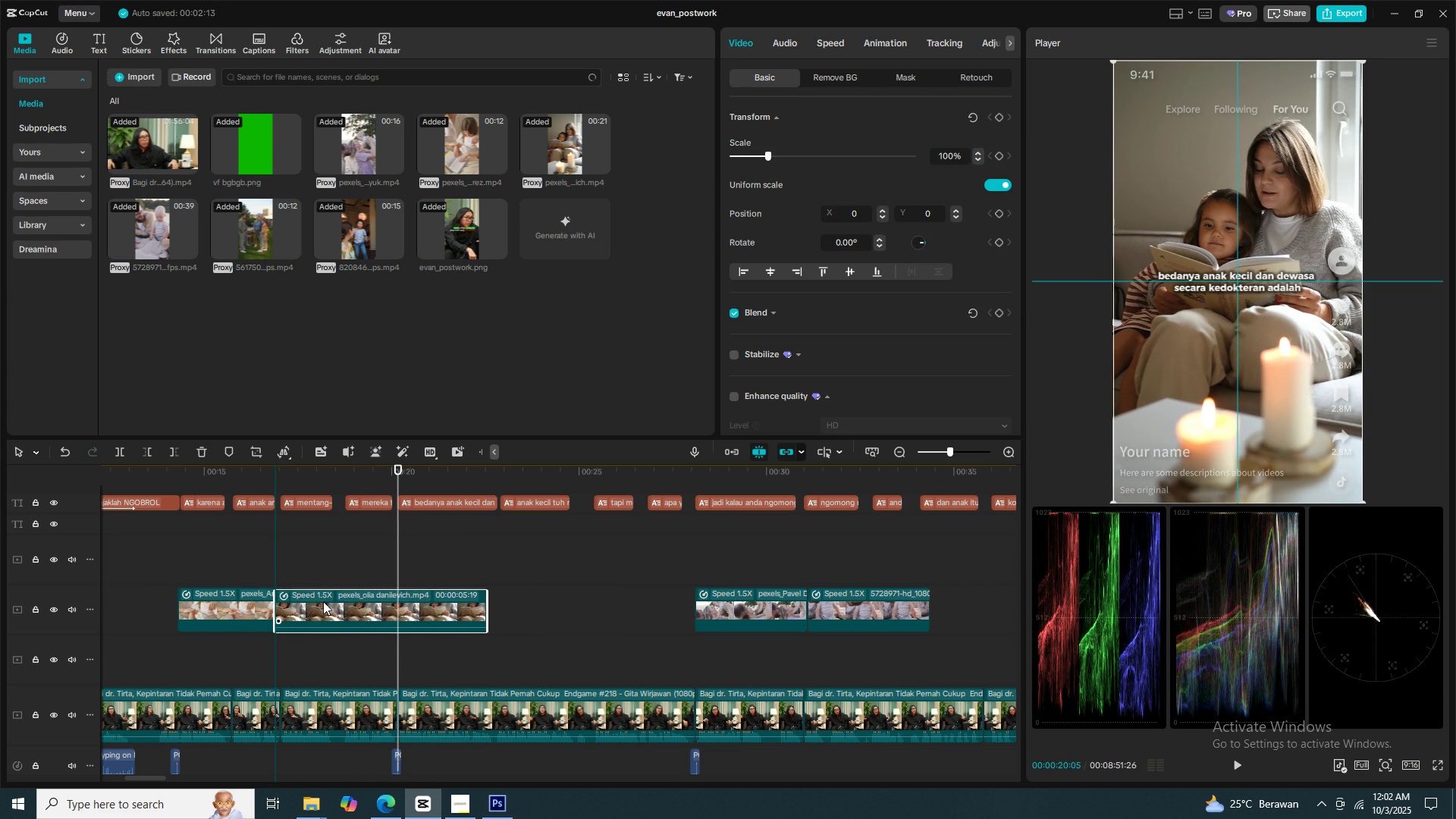 
left_click([282, 563])
 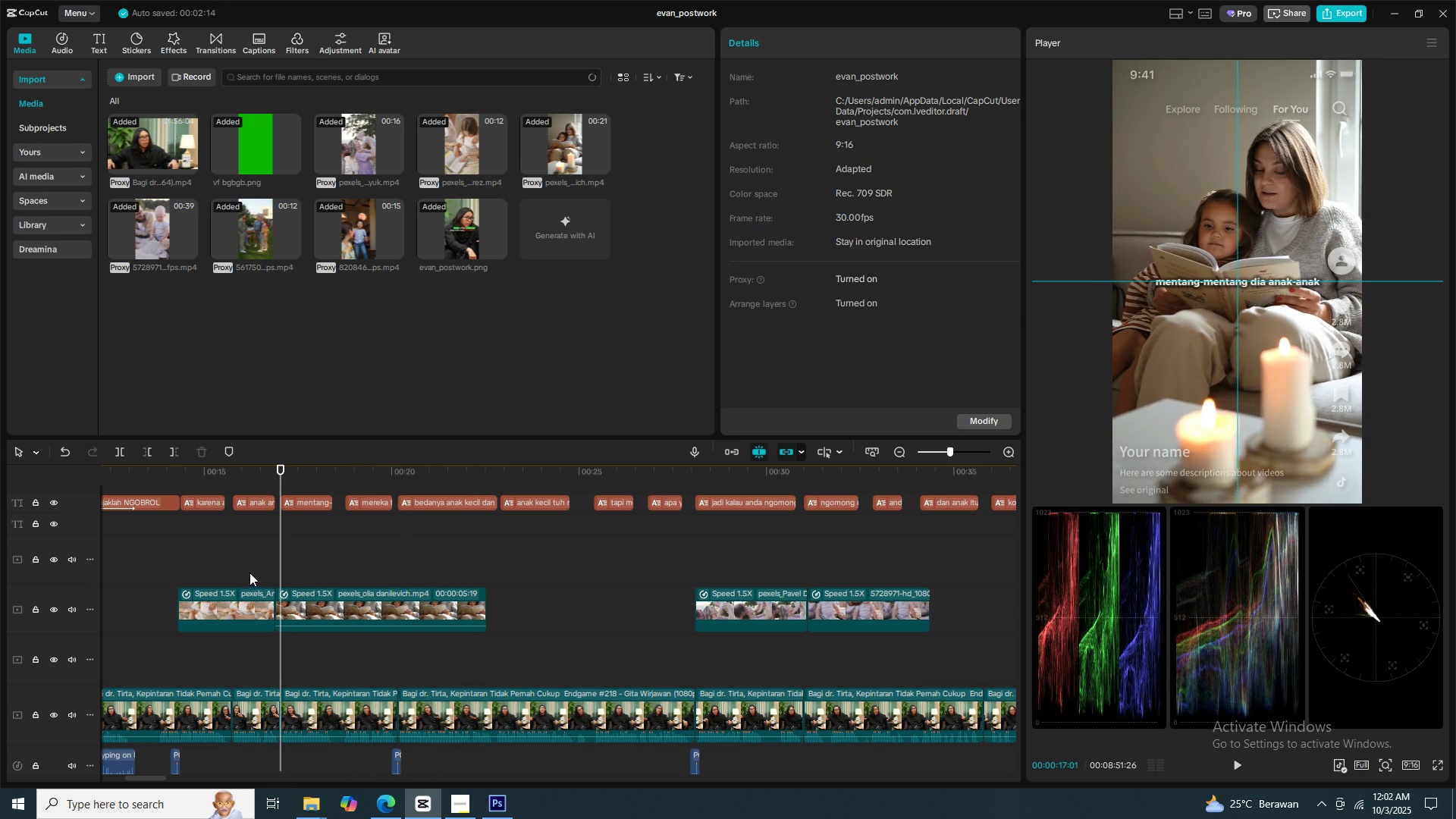 
left_click([249, 573])
 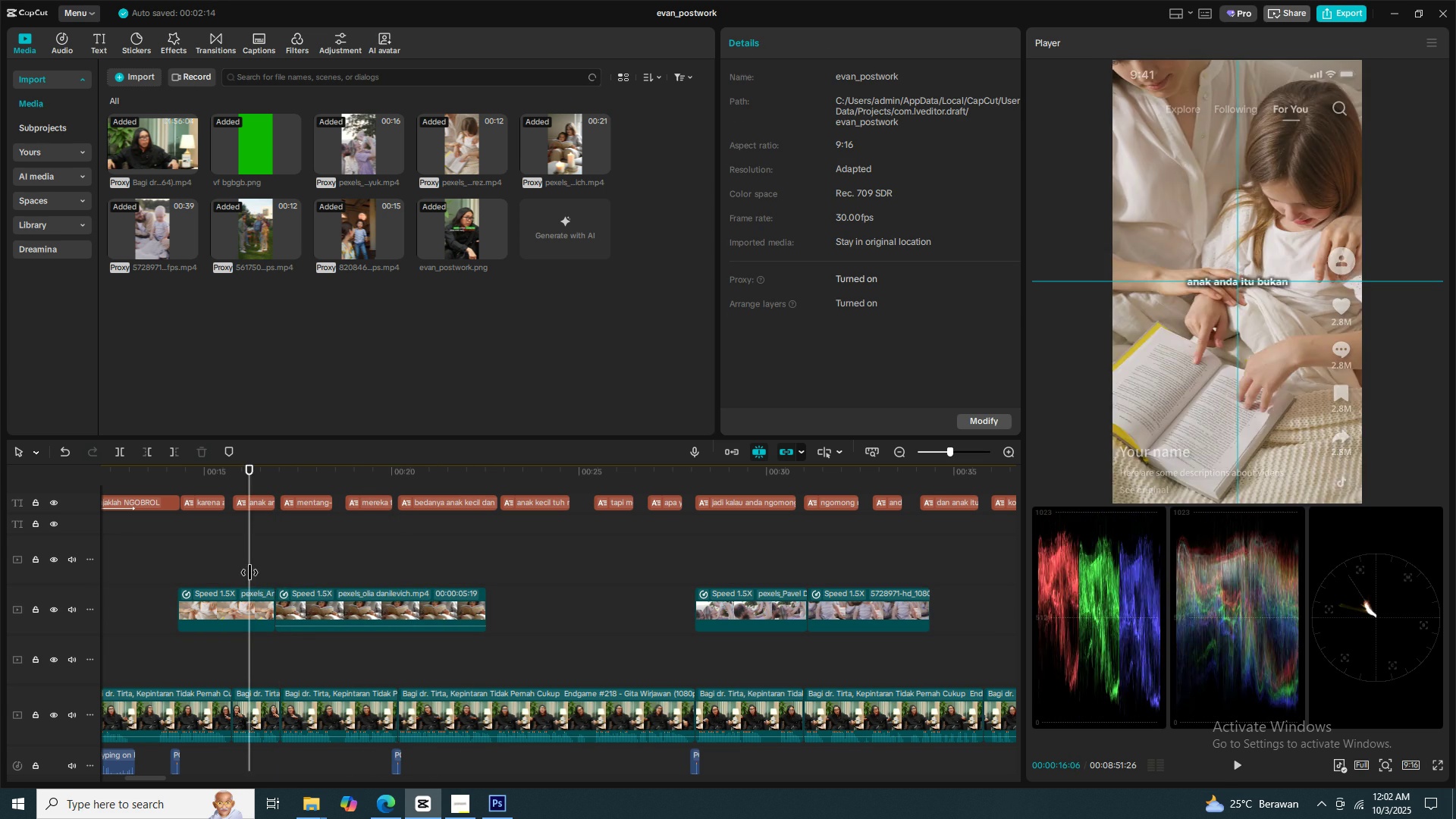 
key(Space)
 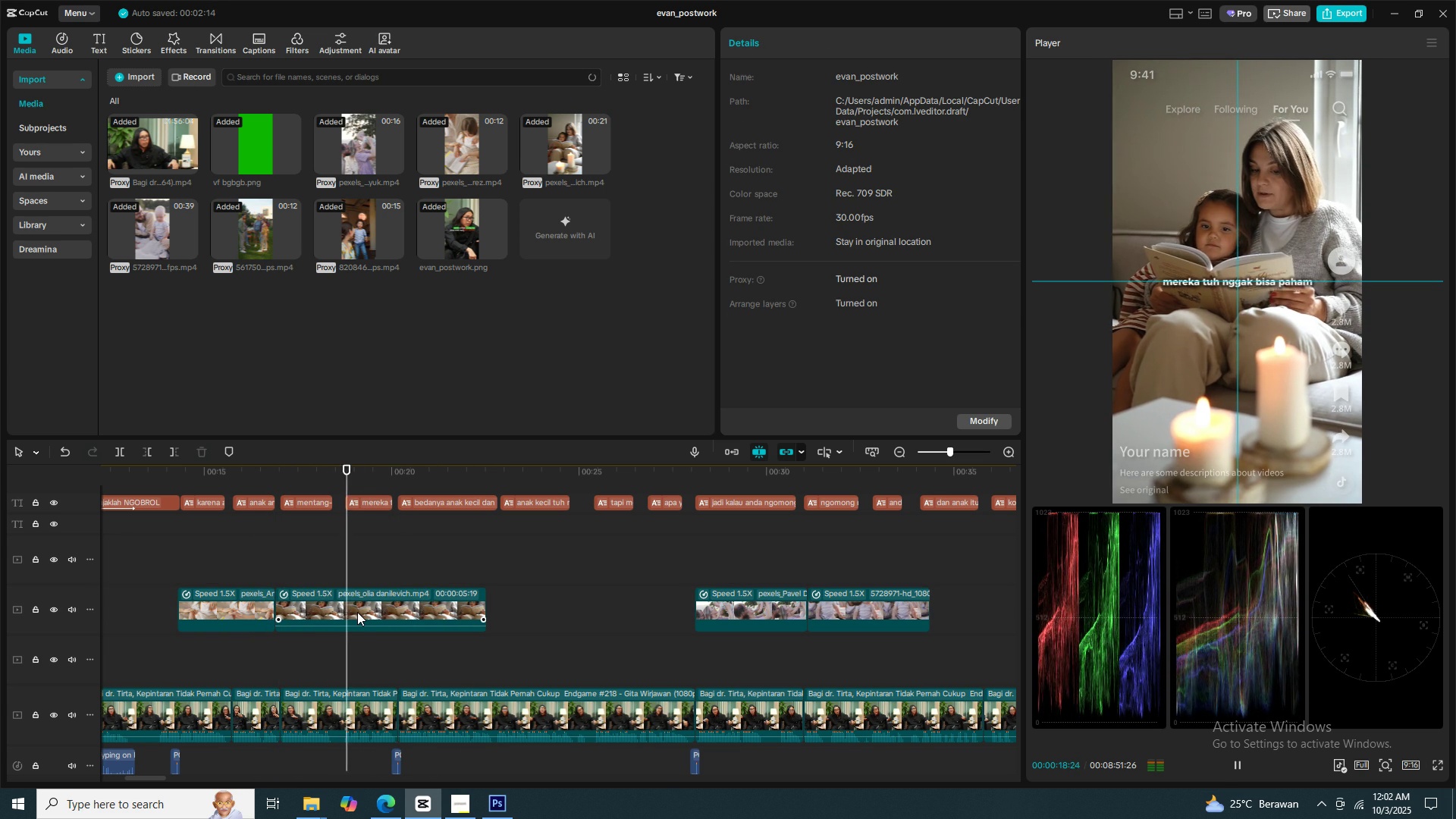 
key(Space)
 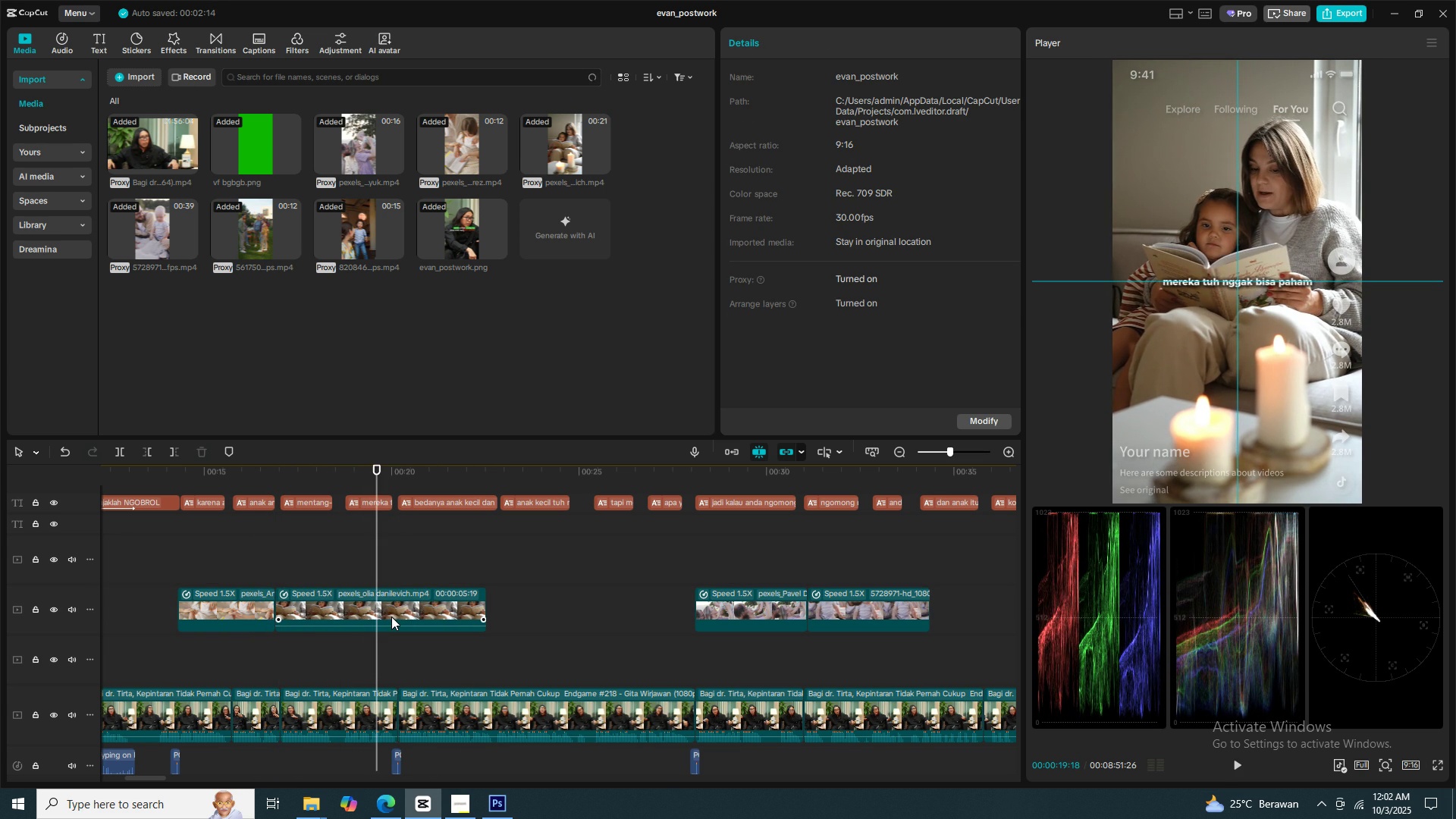 
key(Space)
 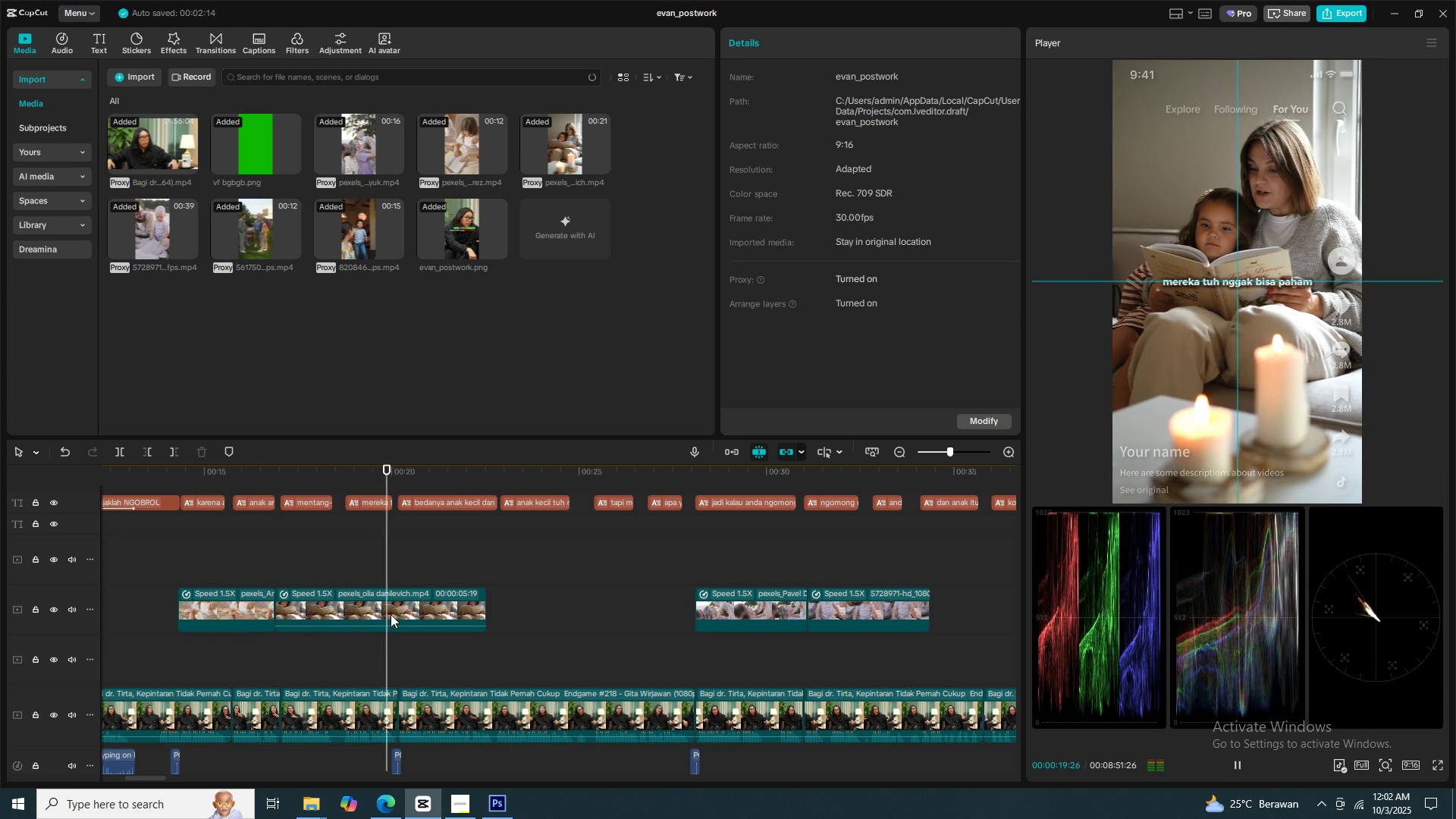 
key(Space)
 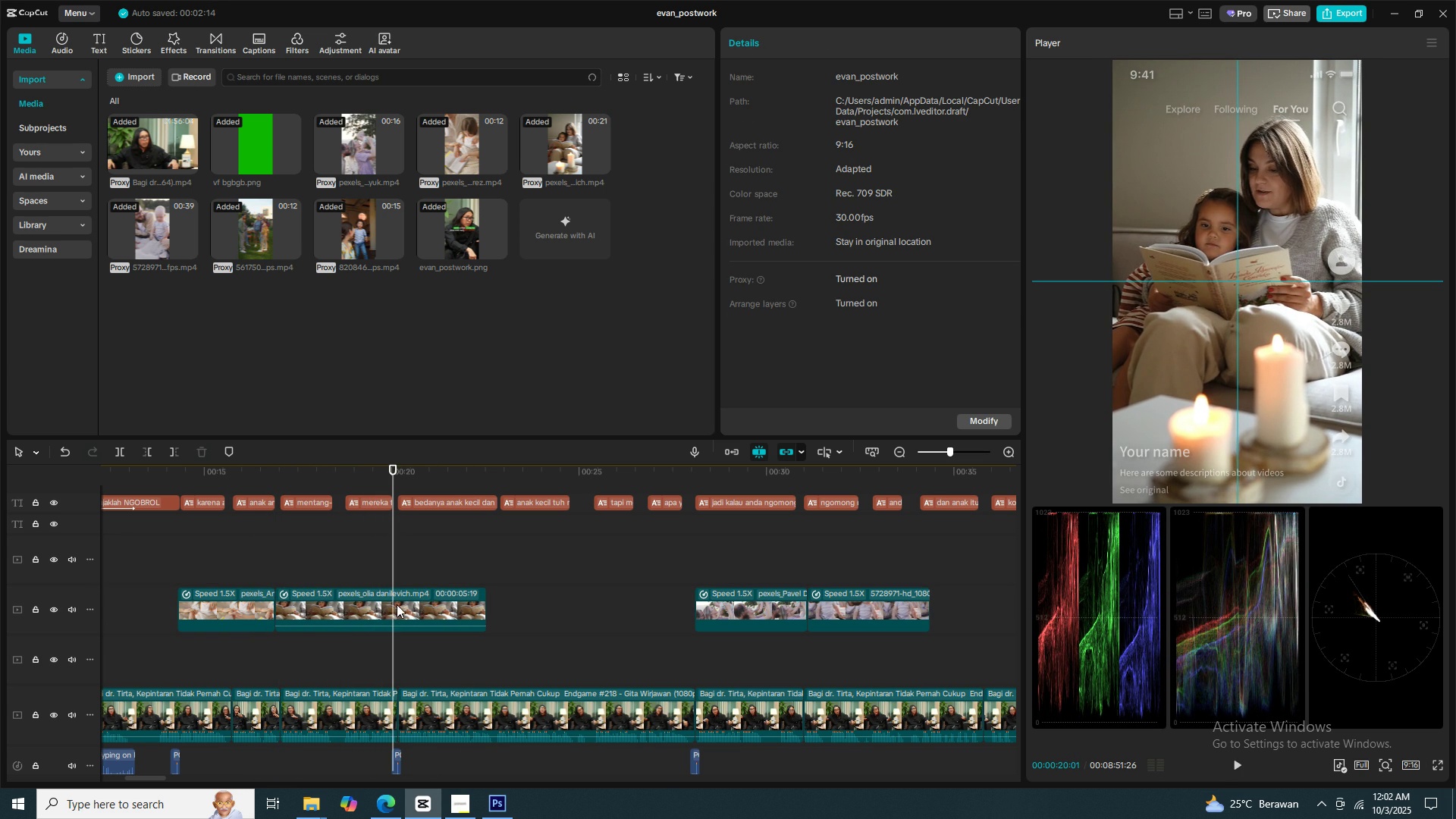 
key(C)
 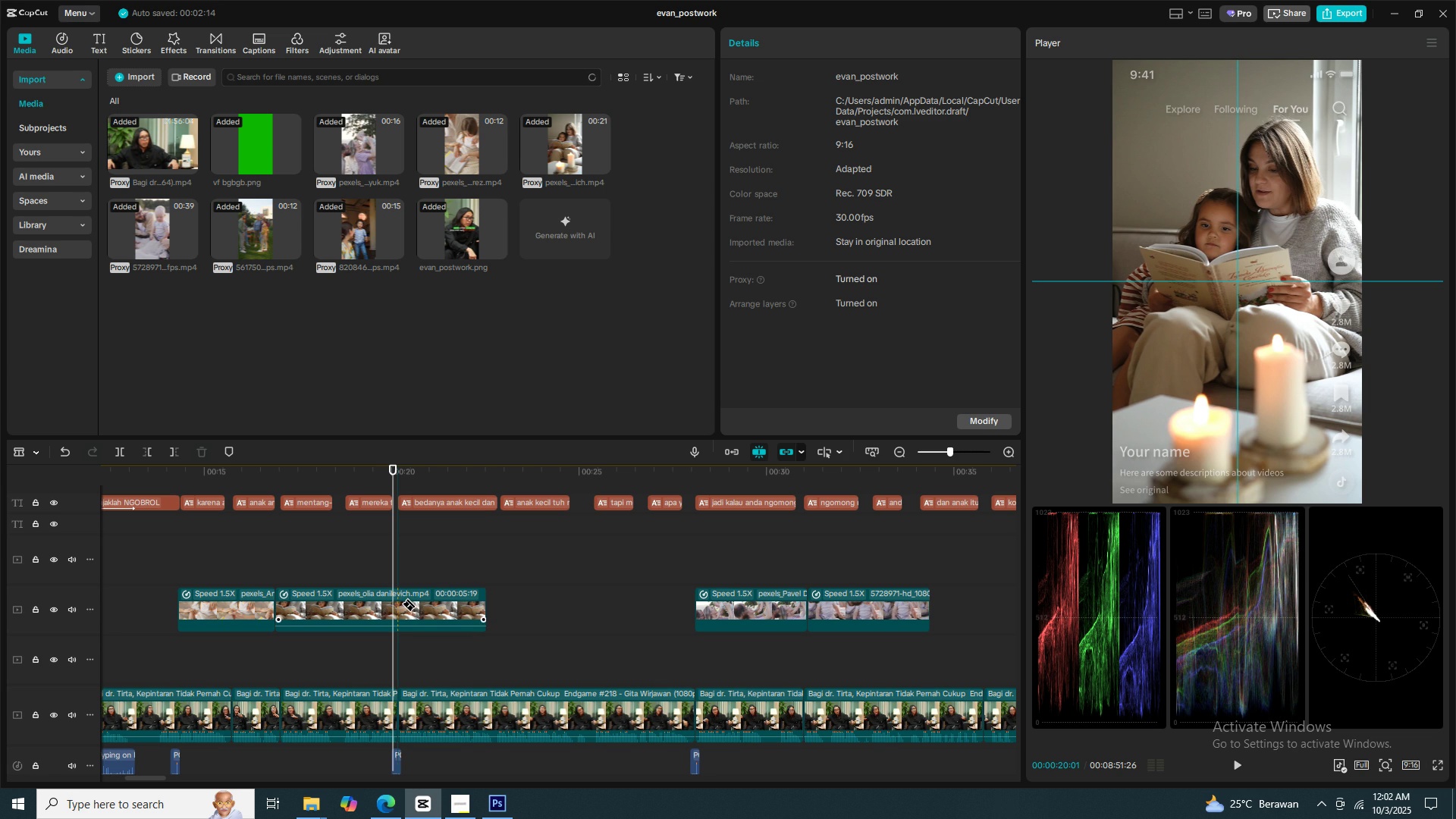 
left_click([401, 604])
 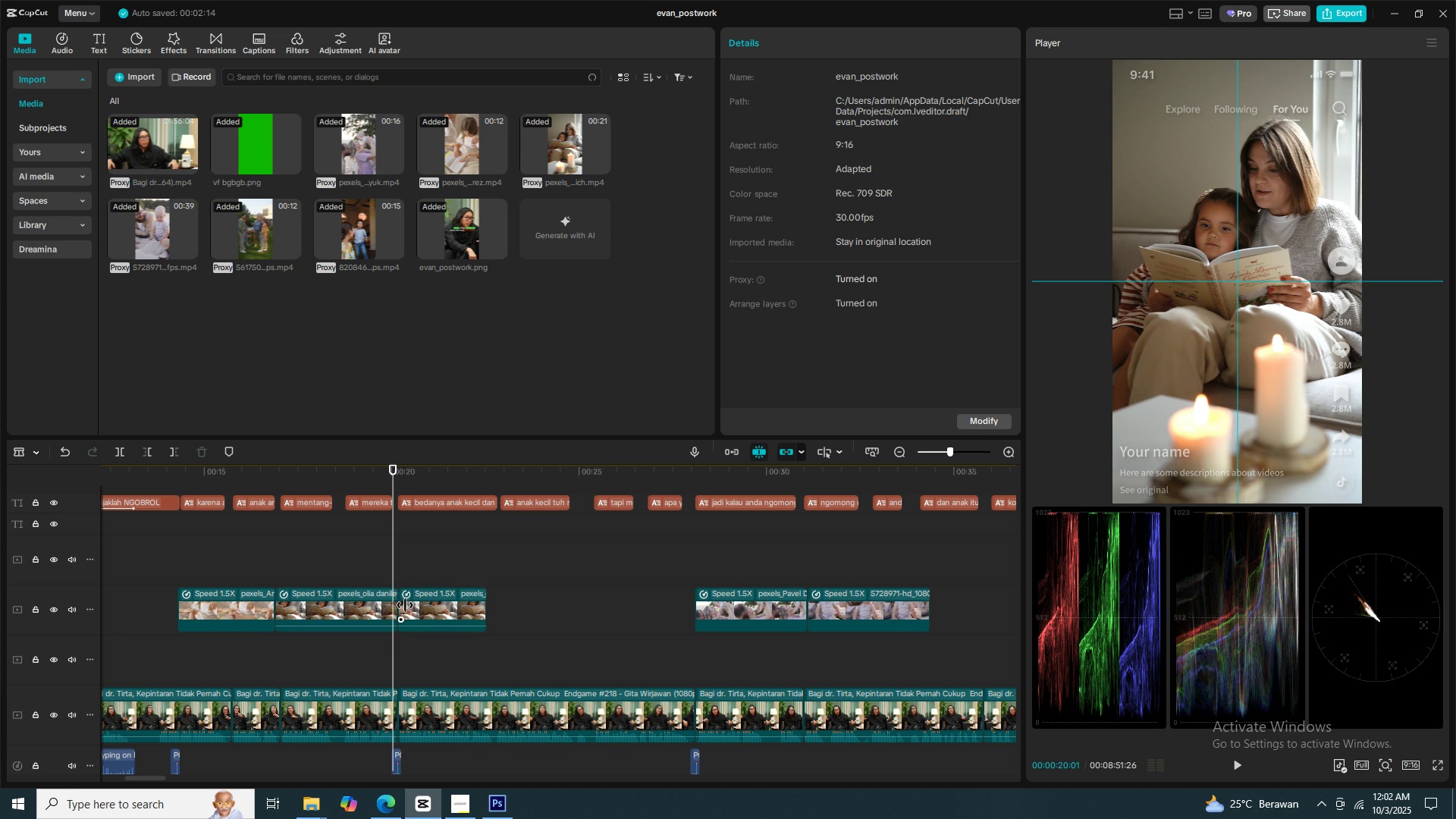 
key(V)
 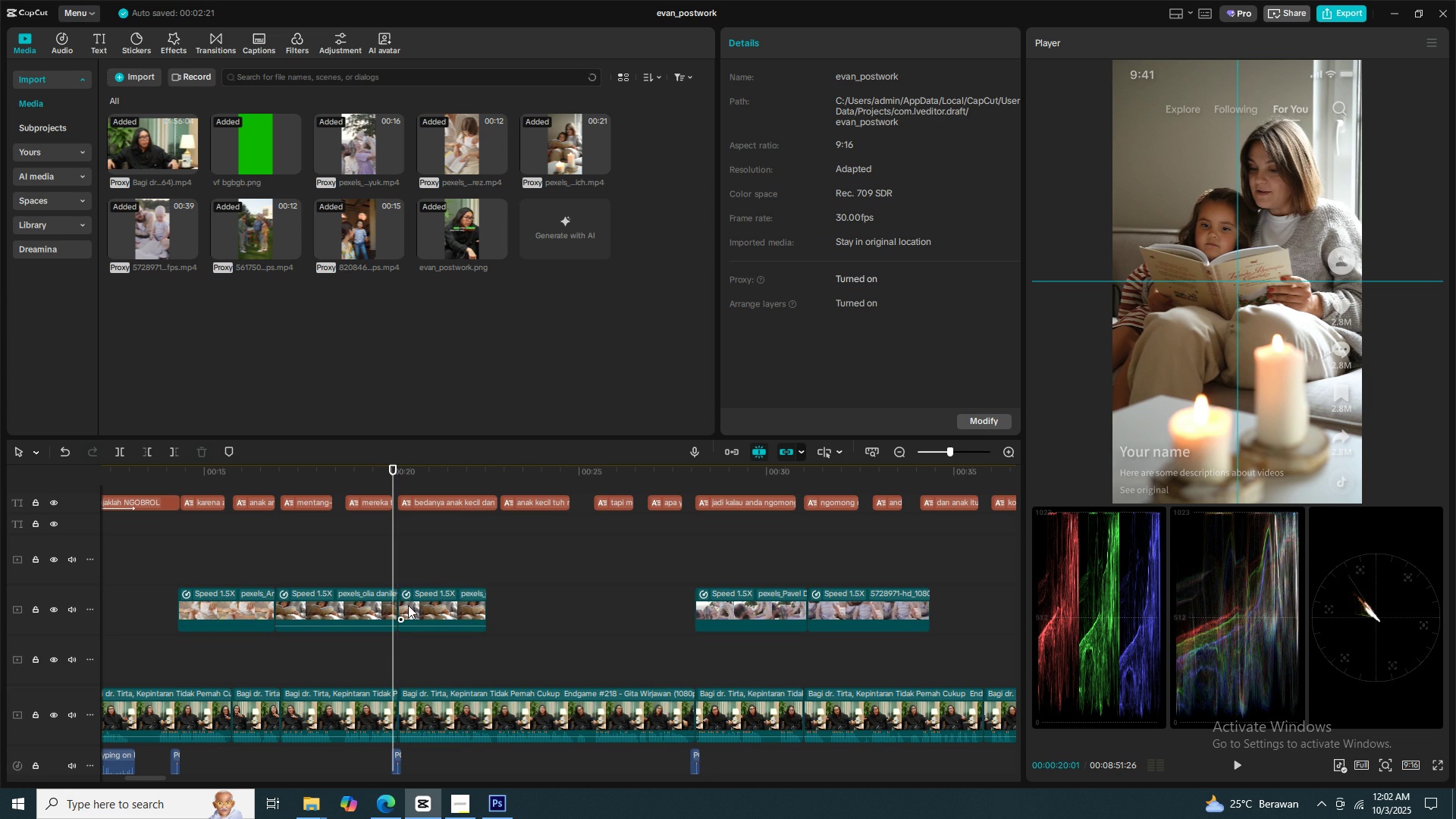 
left_click([408, 605])
 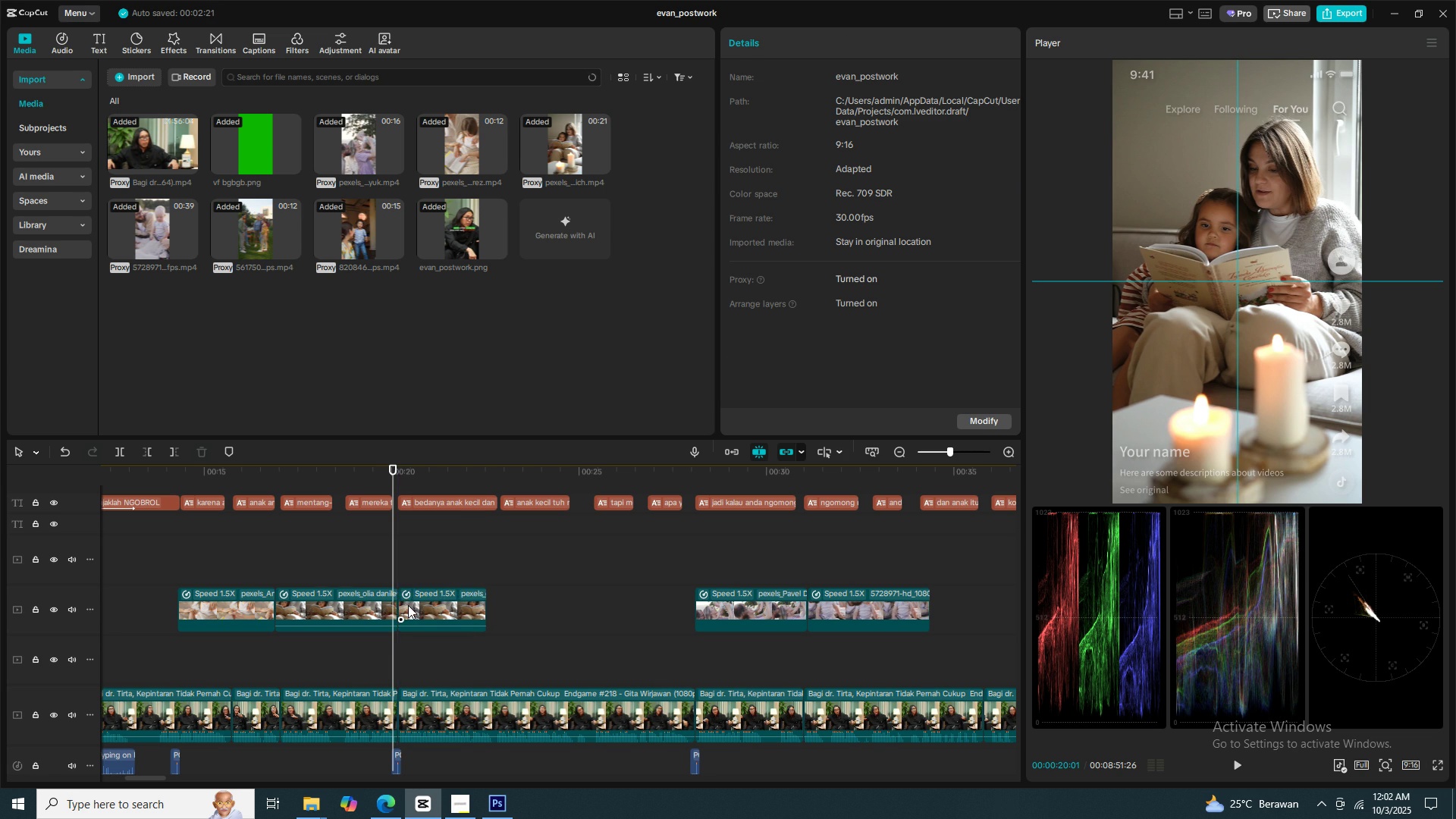 
key(X)
 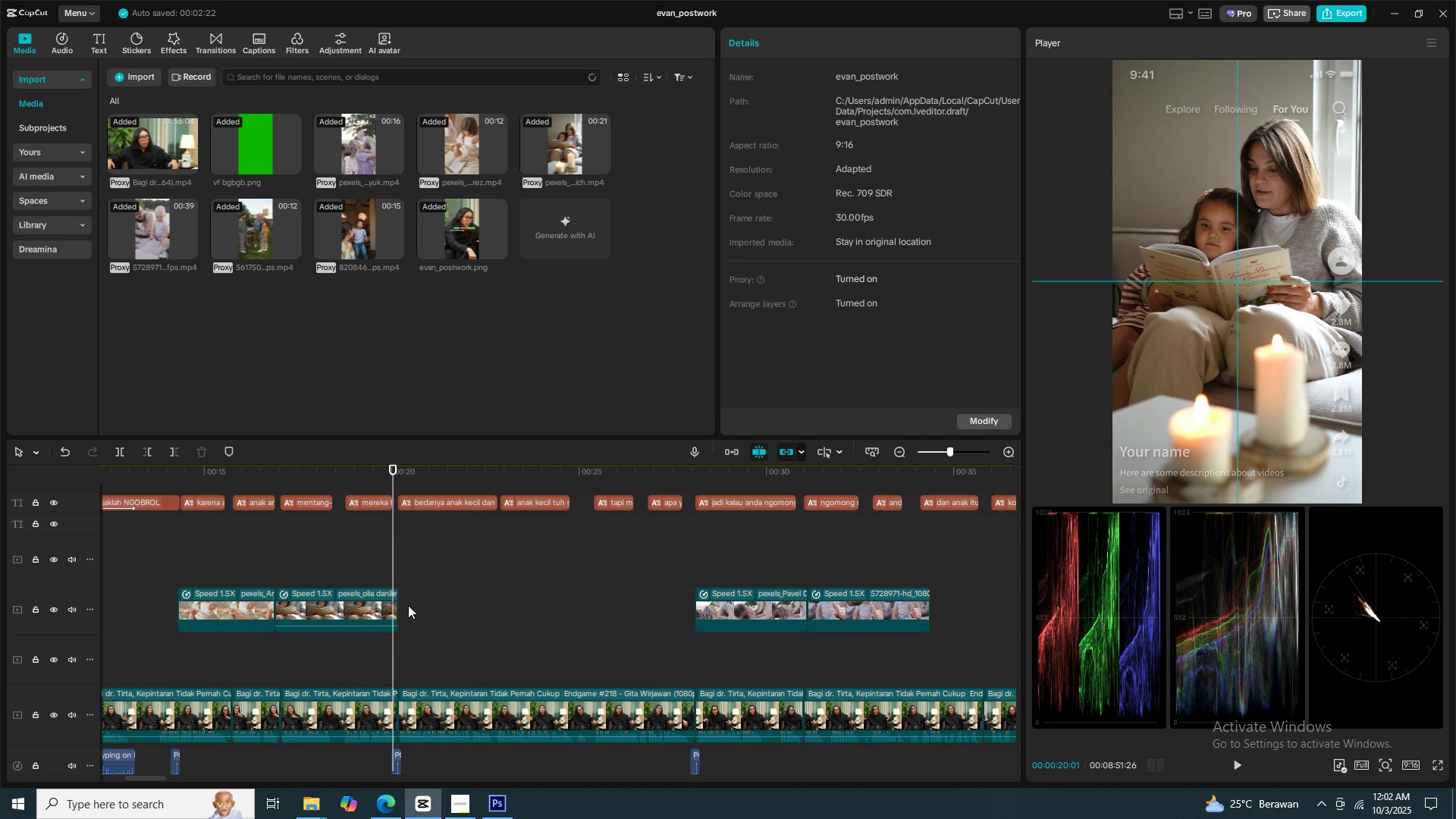 
key(Space)
 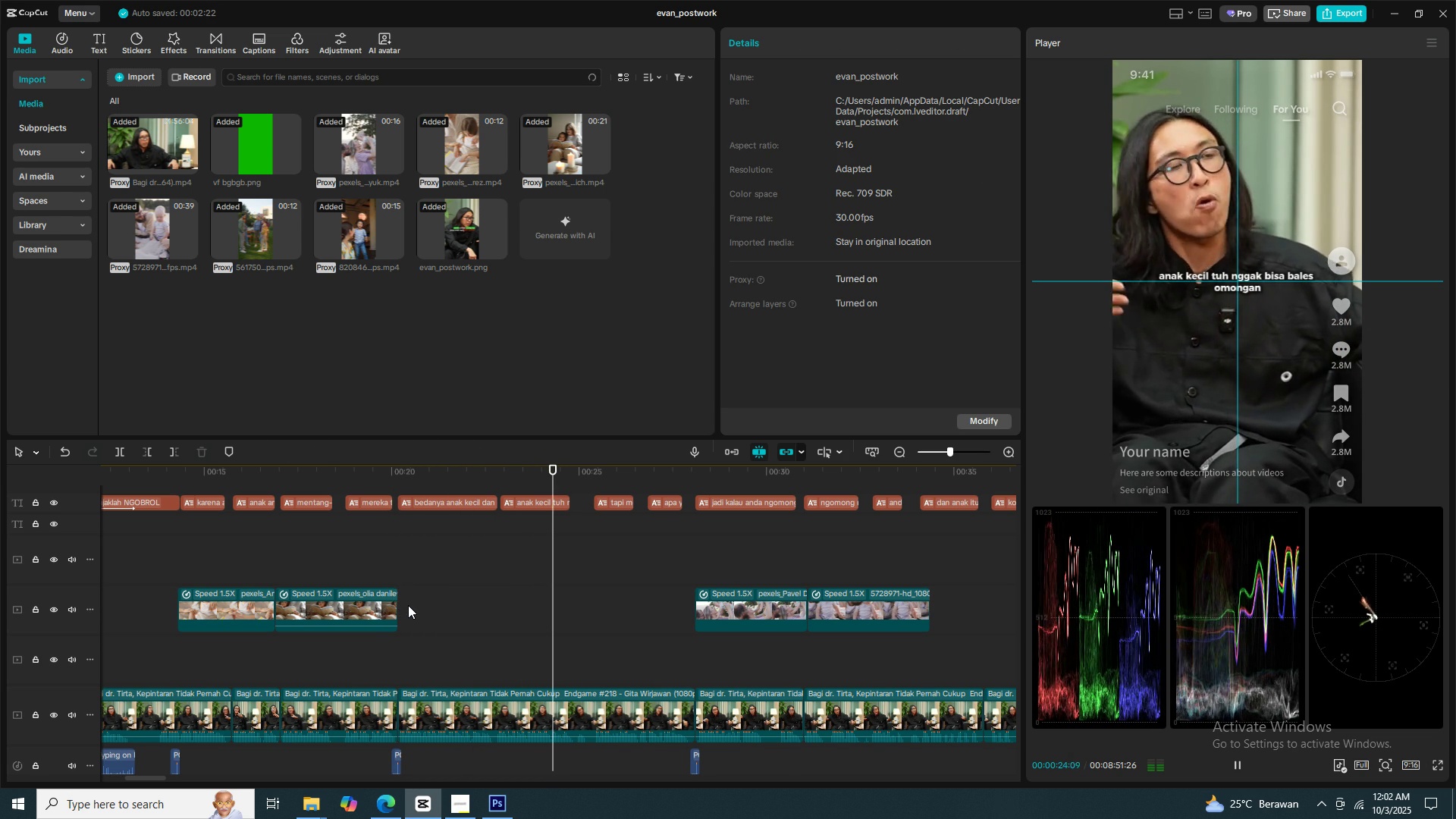 
wait(5.72)
 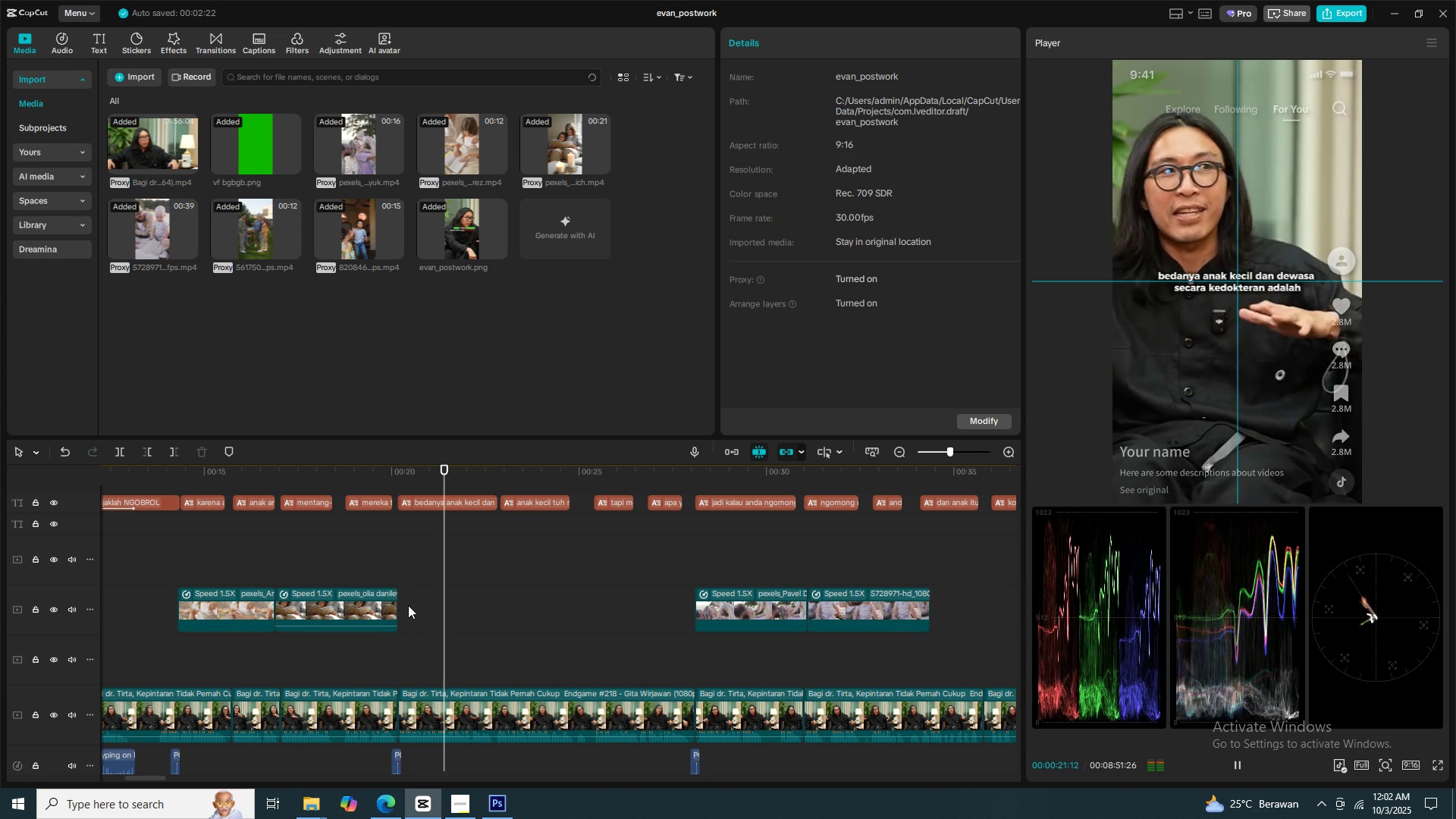 
mouse_move([688, 627])
 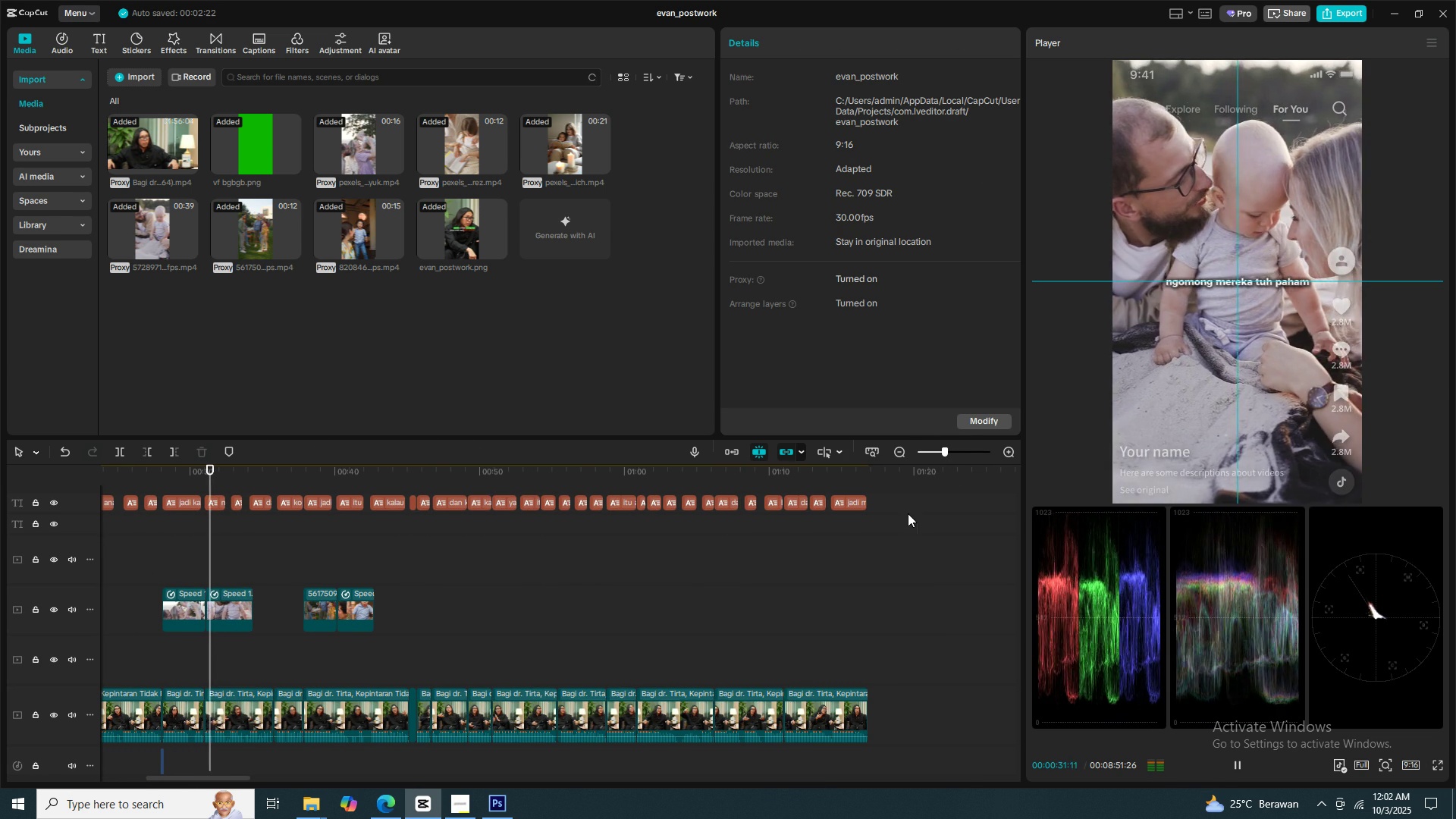 
left_click([470, 817])